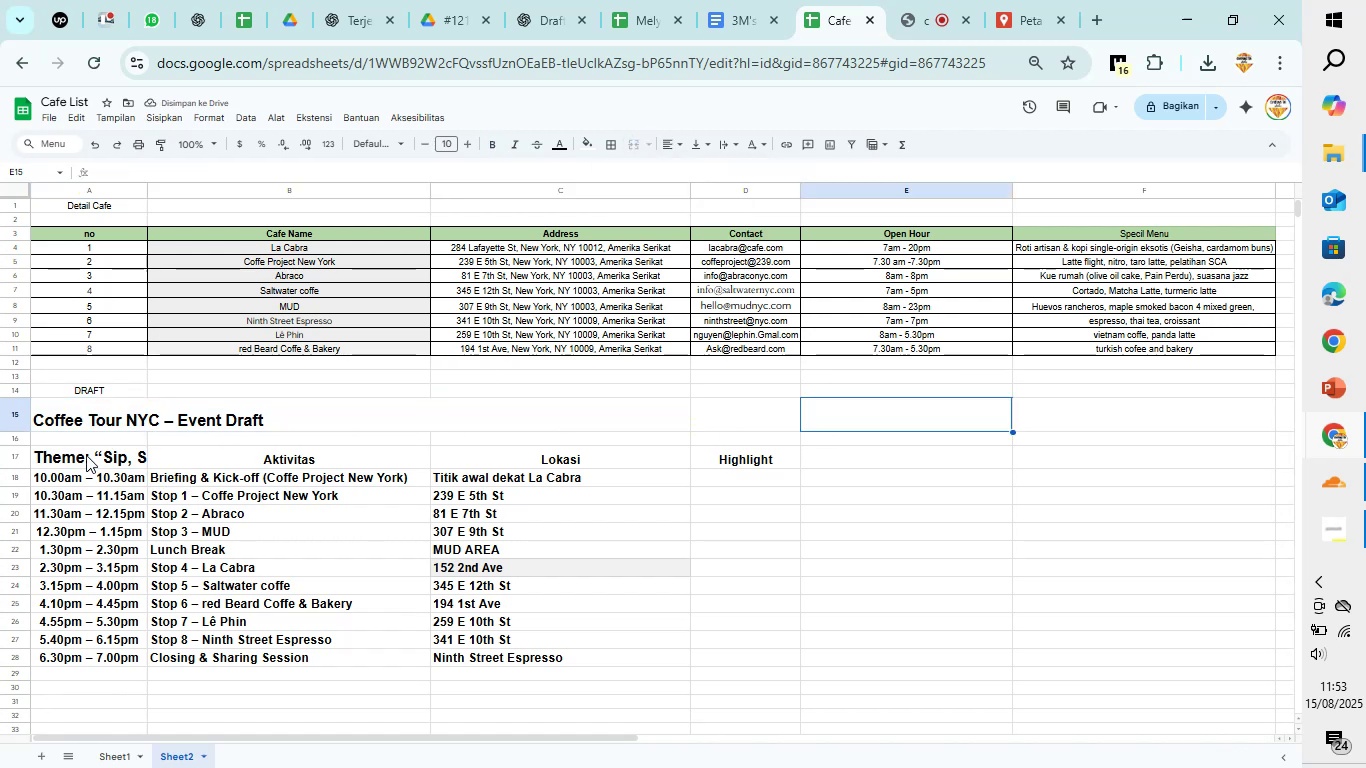 
left_click([94, 455])
 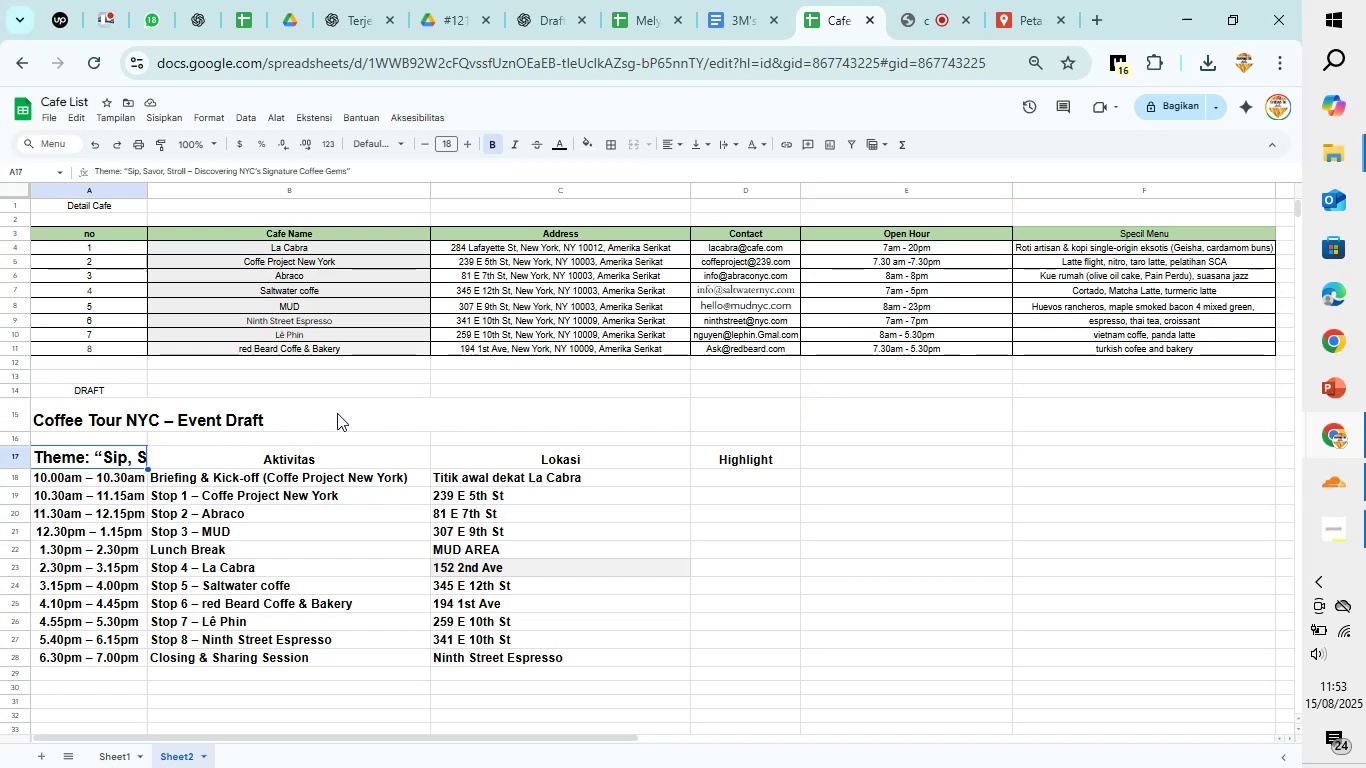 
key(Control+Z)
 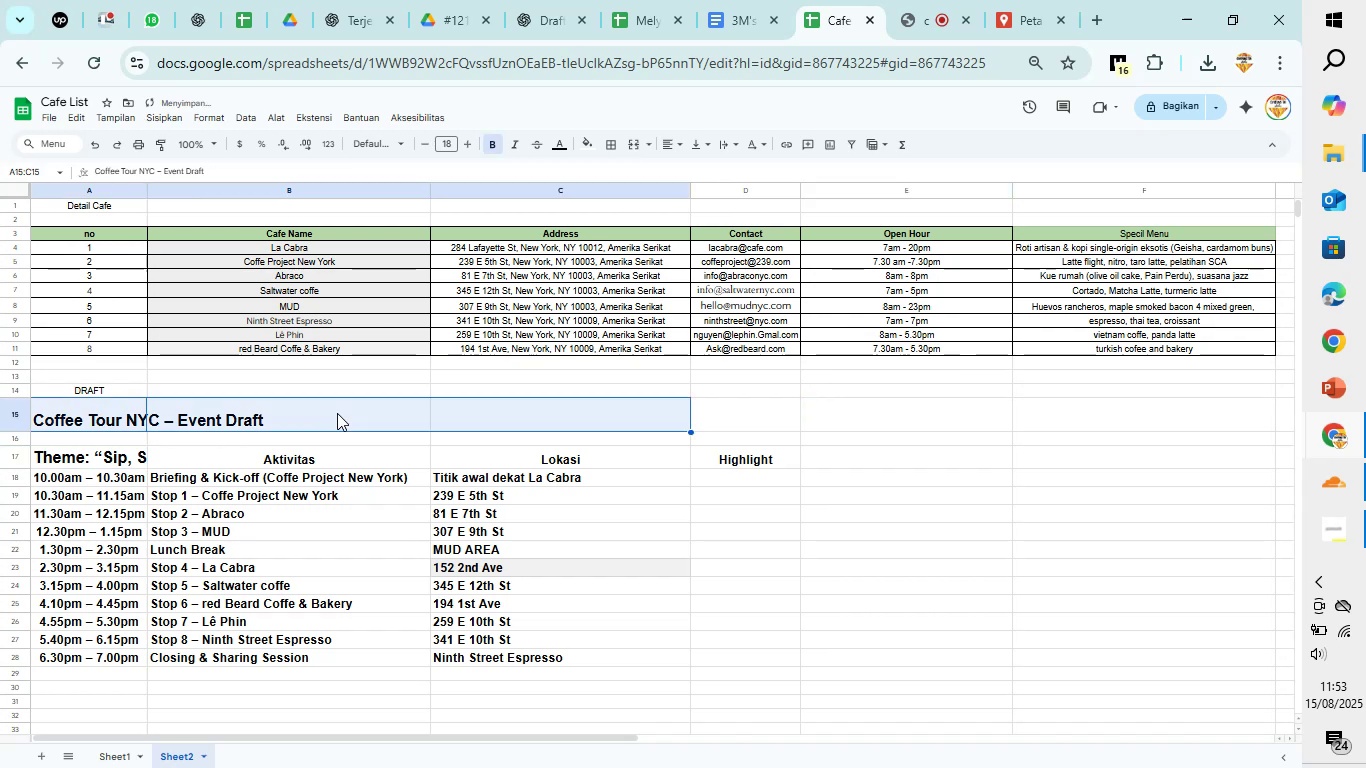 
key(Control+Z)
 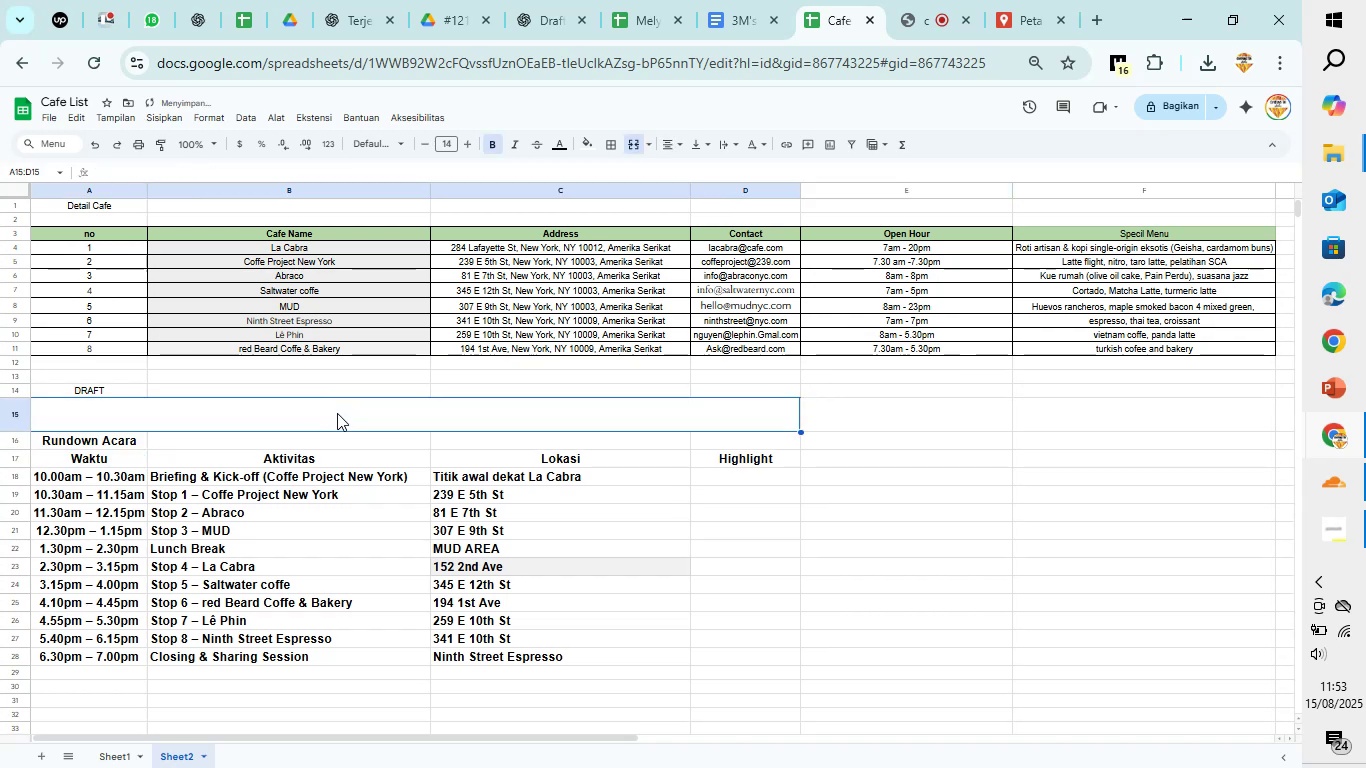 
key(Control+Z)
 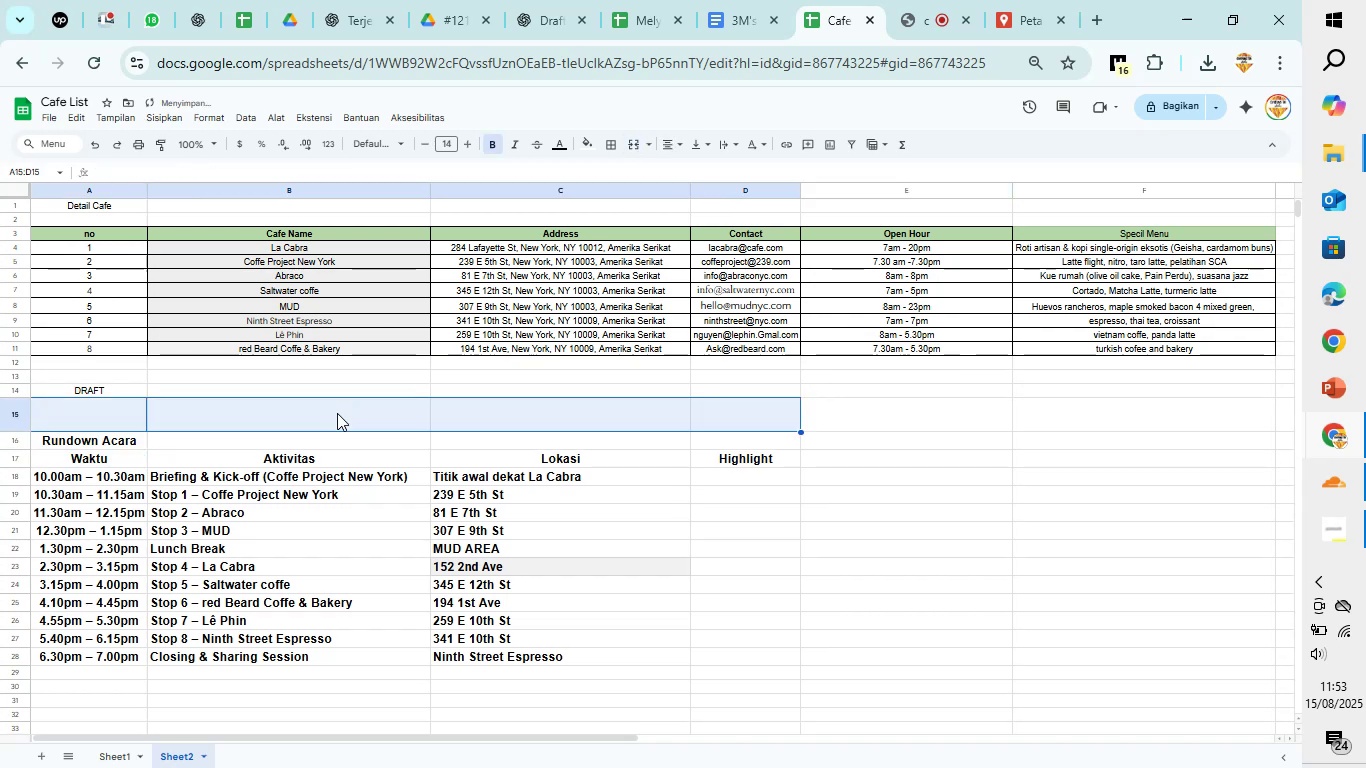 
key(Control+Z)
 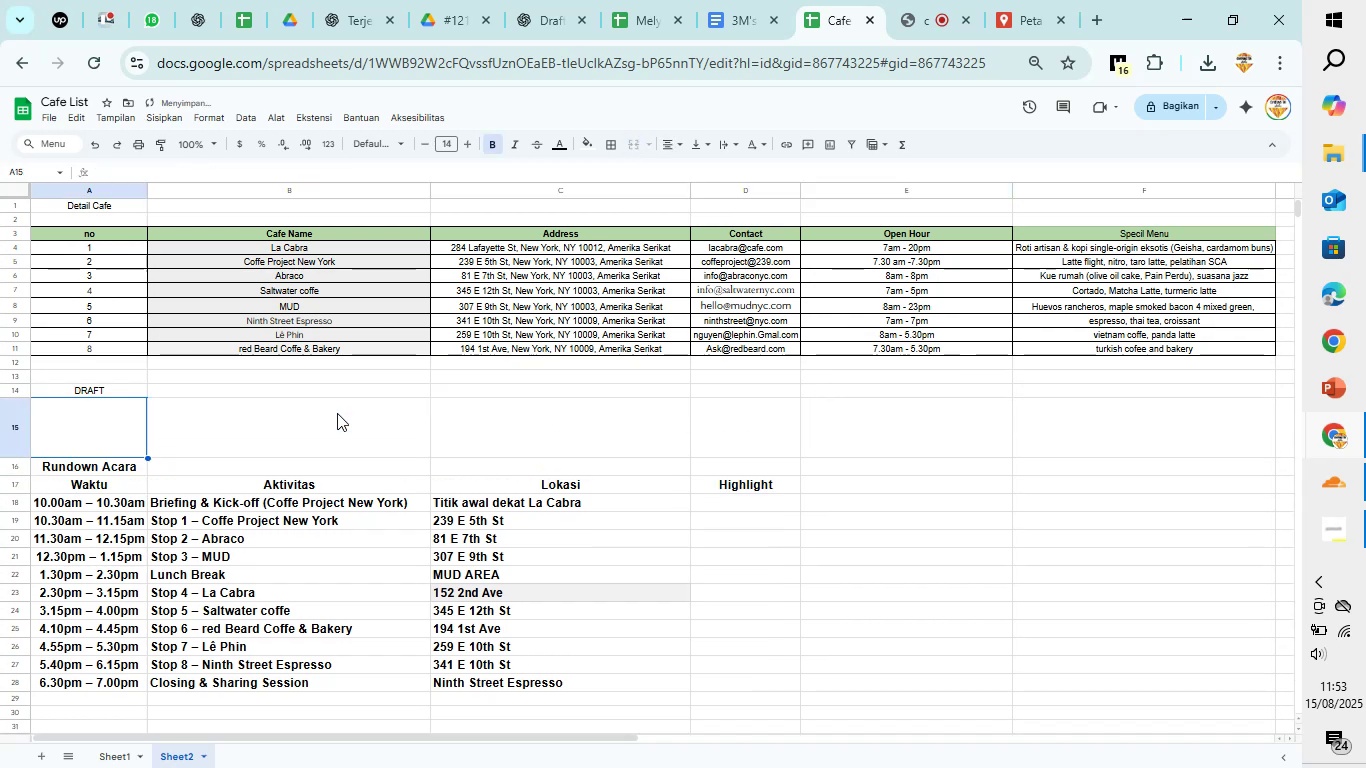 
key(Control+Z)
 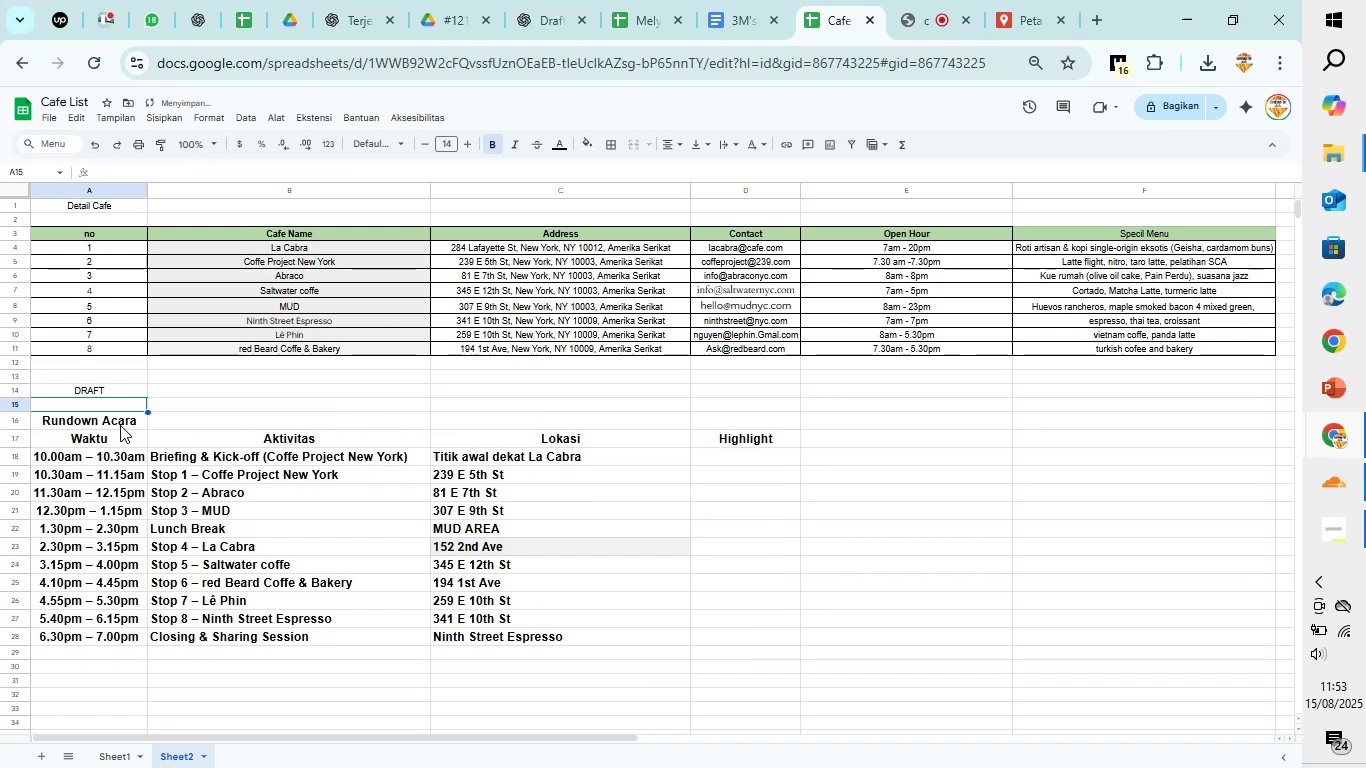 
left_click([119, 420])
 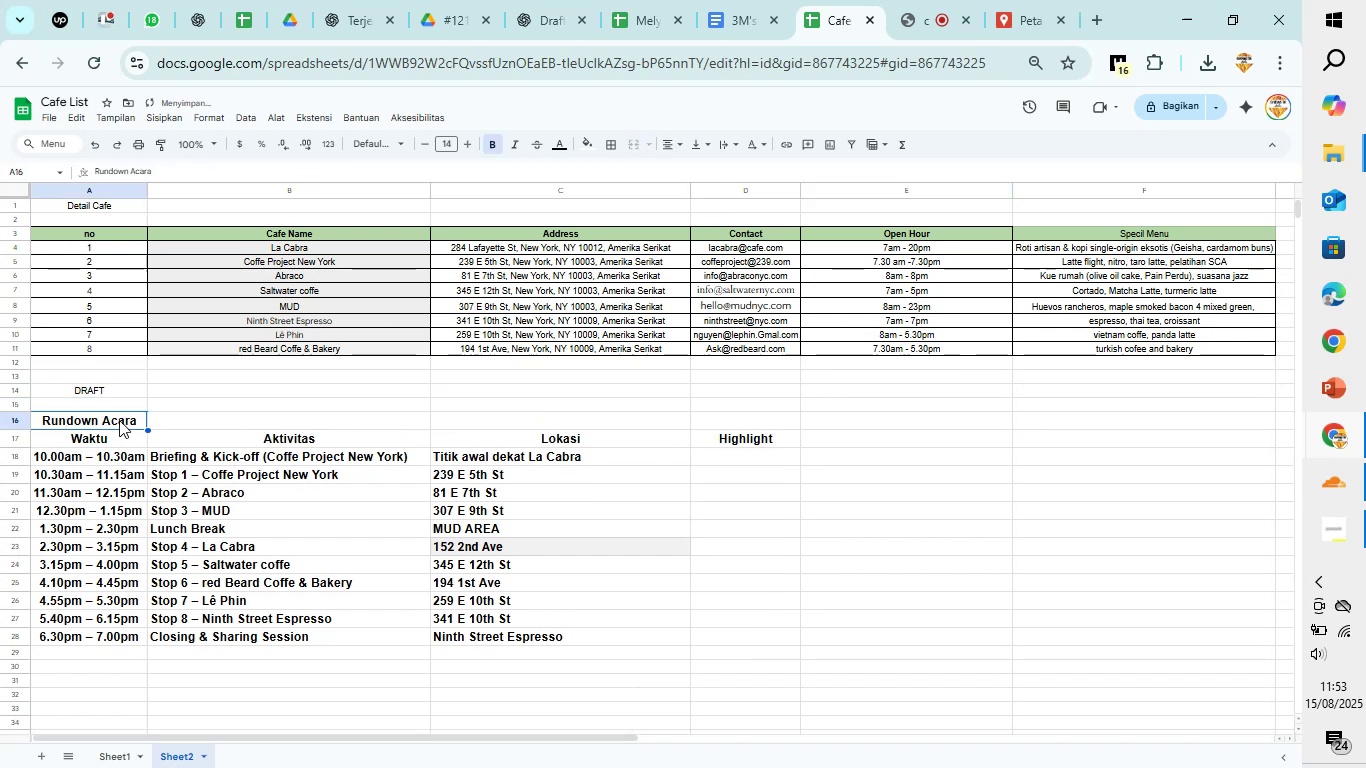 
right_click([119, 420])
 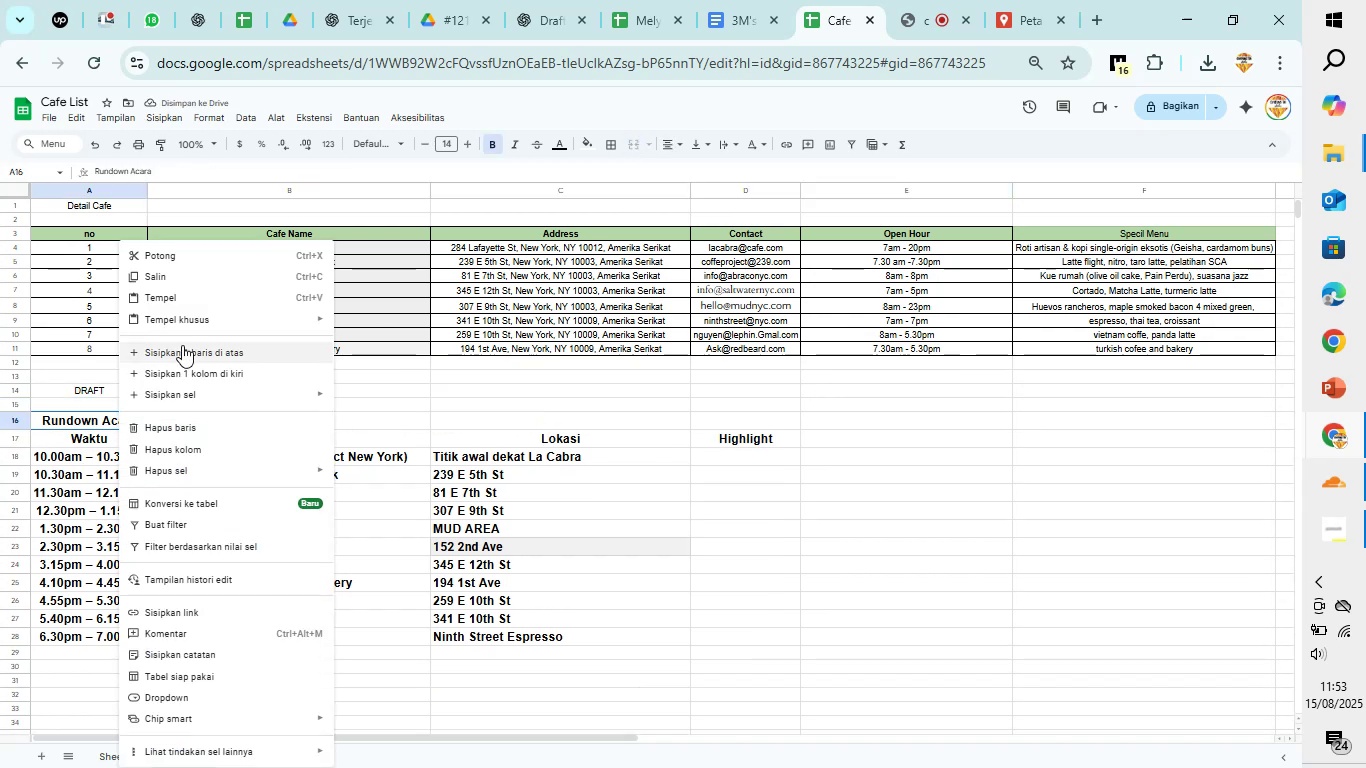 
left_click([182, 348])
 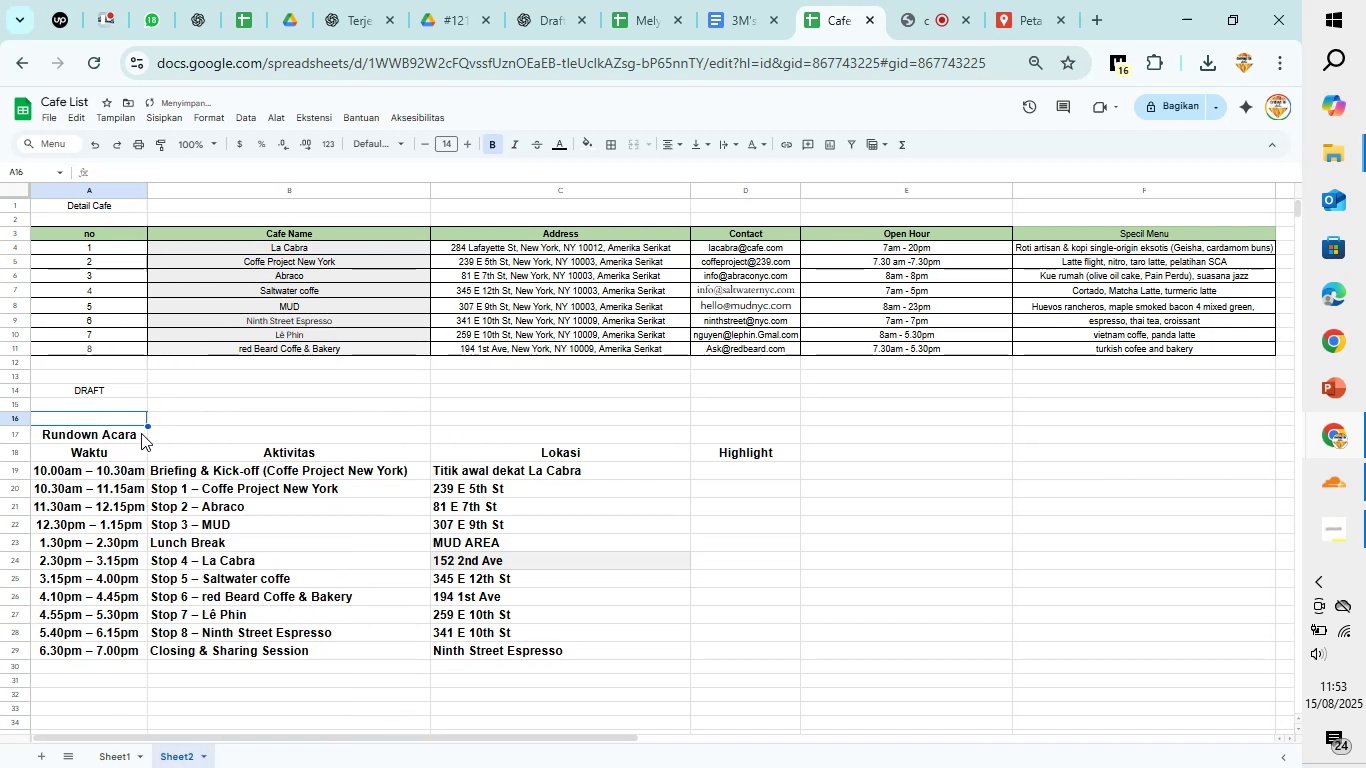 
right_click([140, 436])
 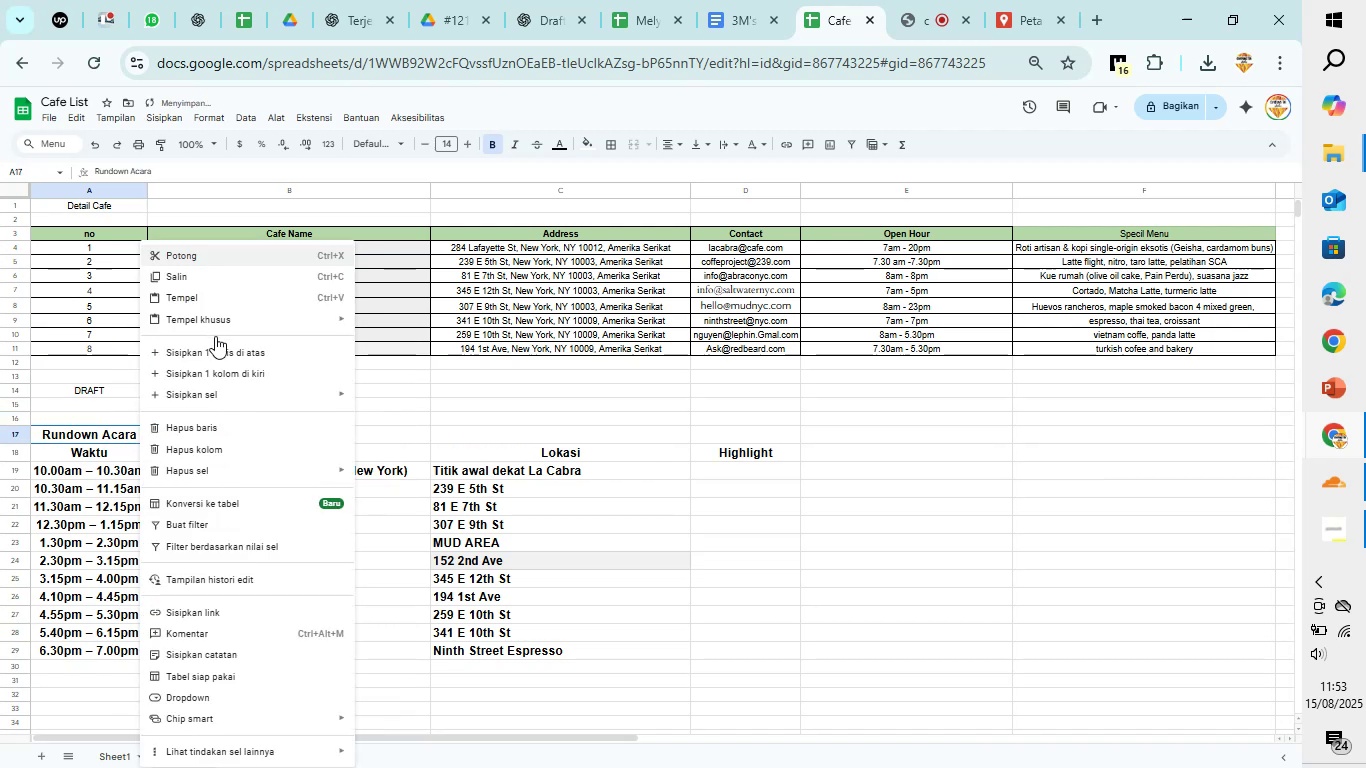 
left_click([215, 349])
 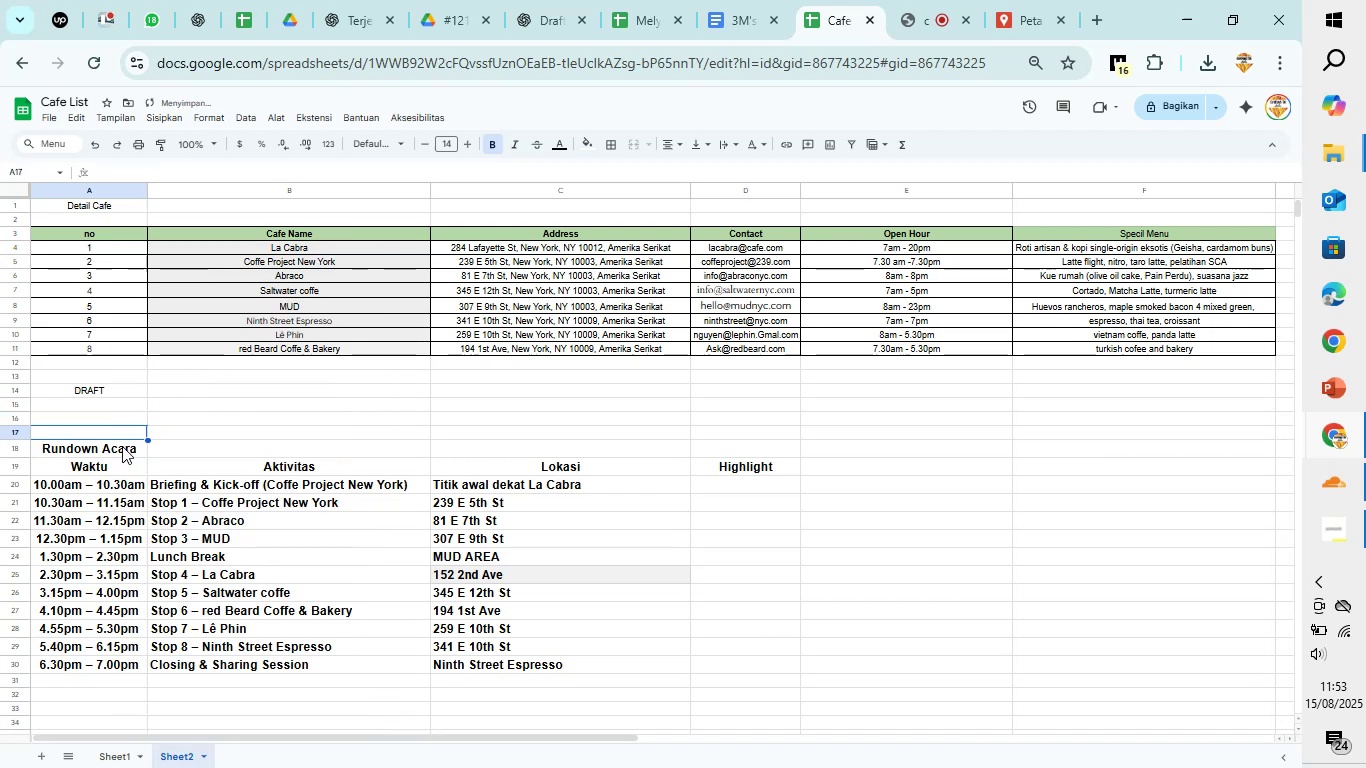 
right_click([122, 447])
 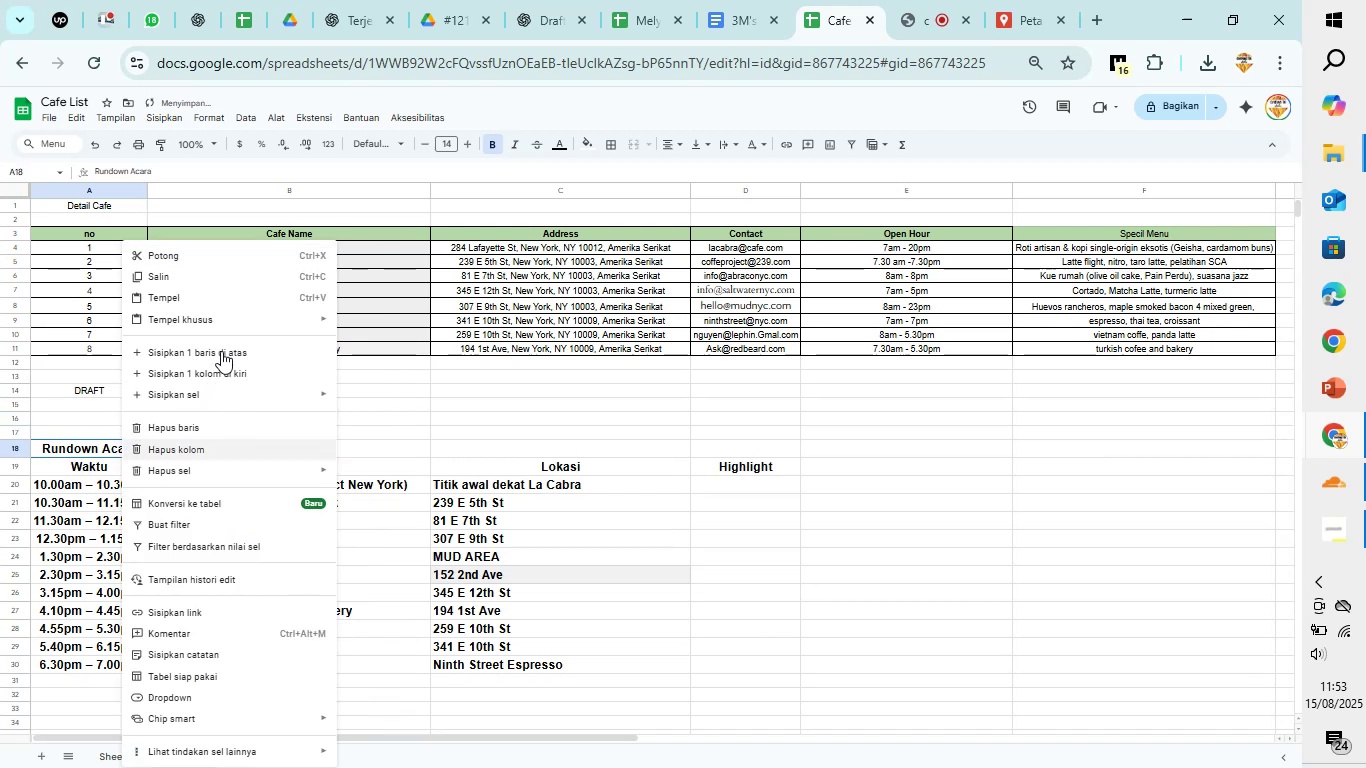 
left_click([222, 347])
 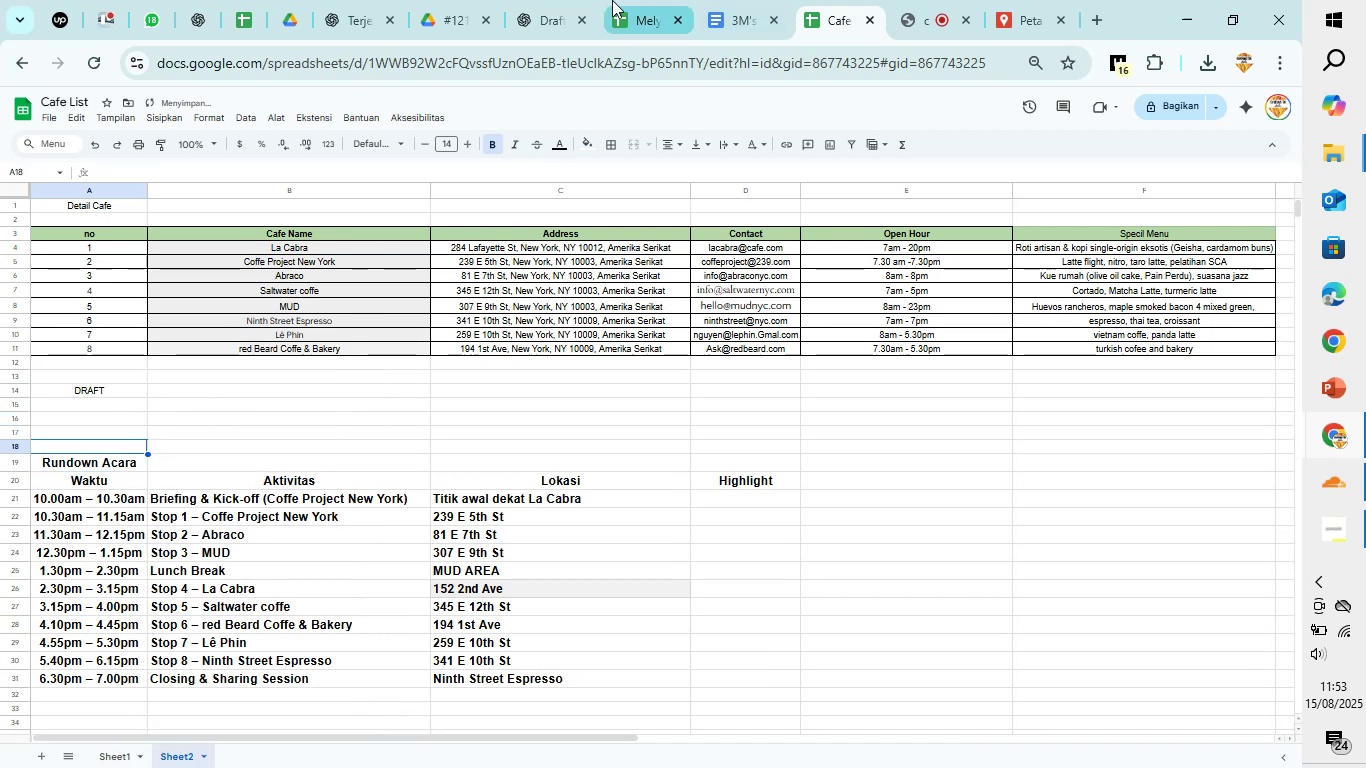 
left_click([557, 0])
 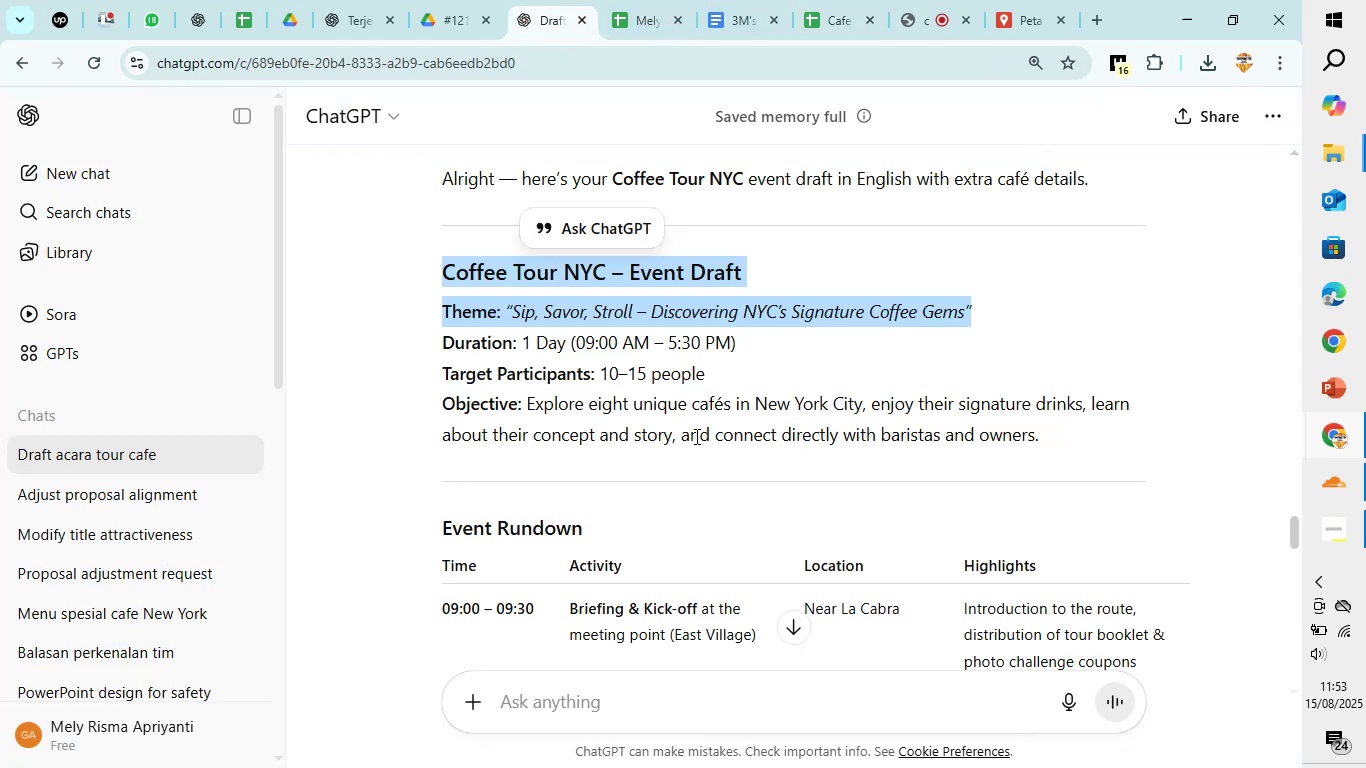 
left_click_drag(start_coordinate=[1071, 433], to_coordinate=[430, 272])
 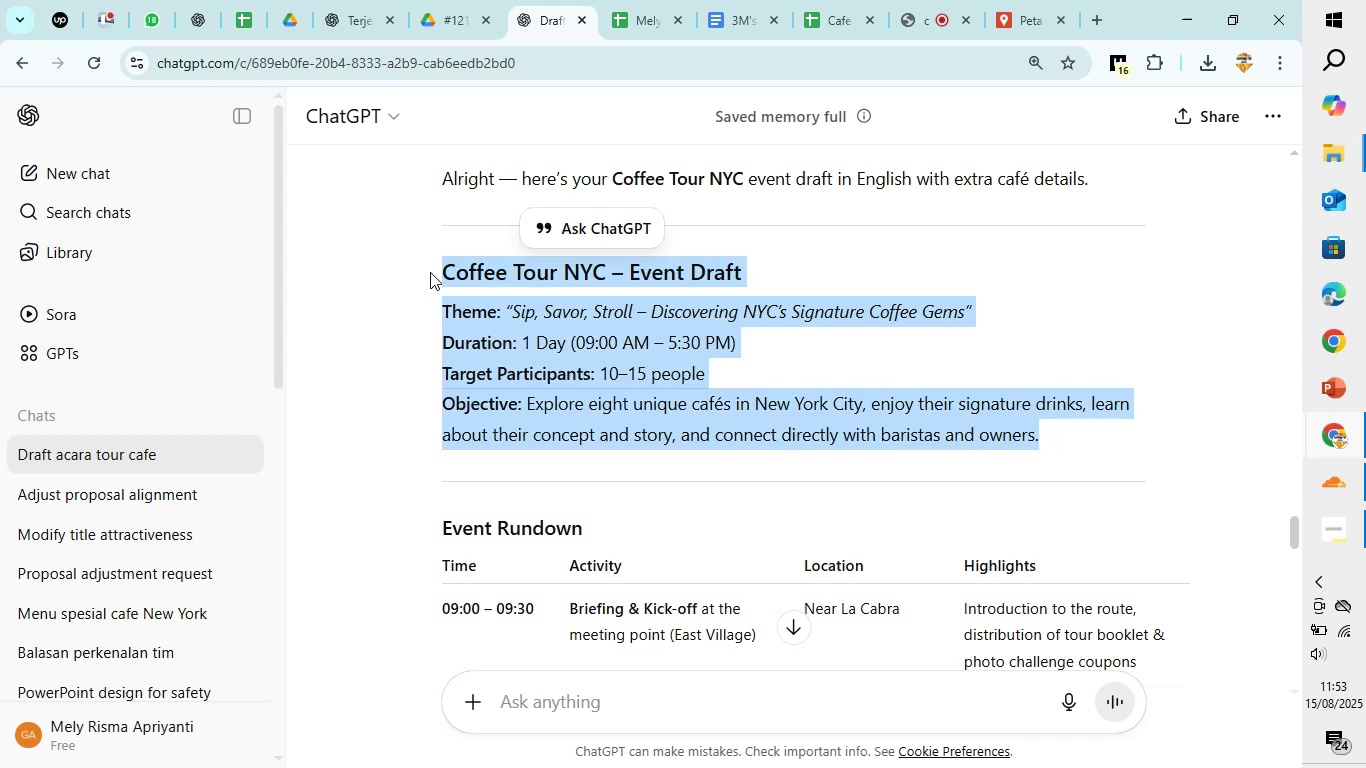 
hold_key(key=ControlLeft, duration=0.68)
 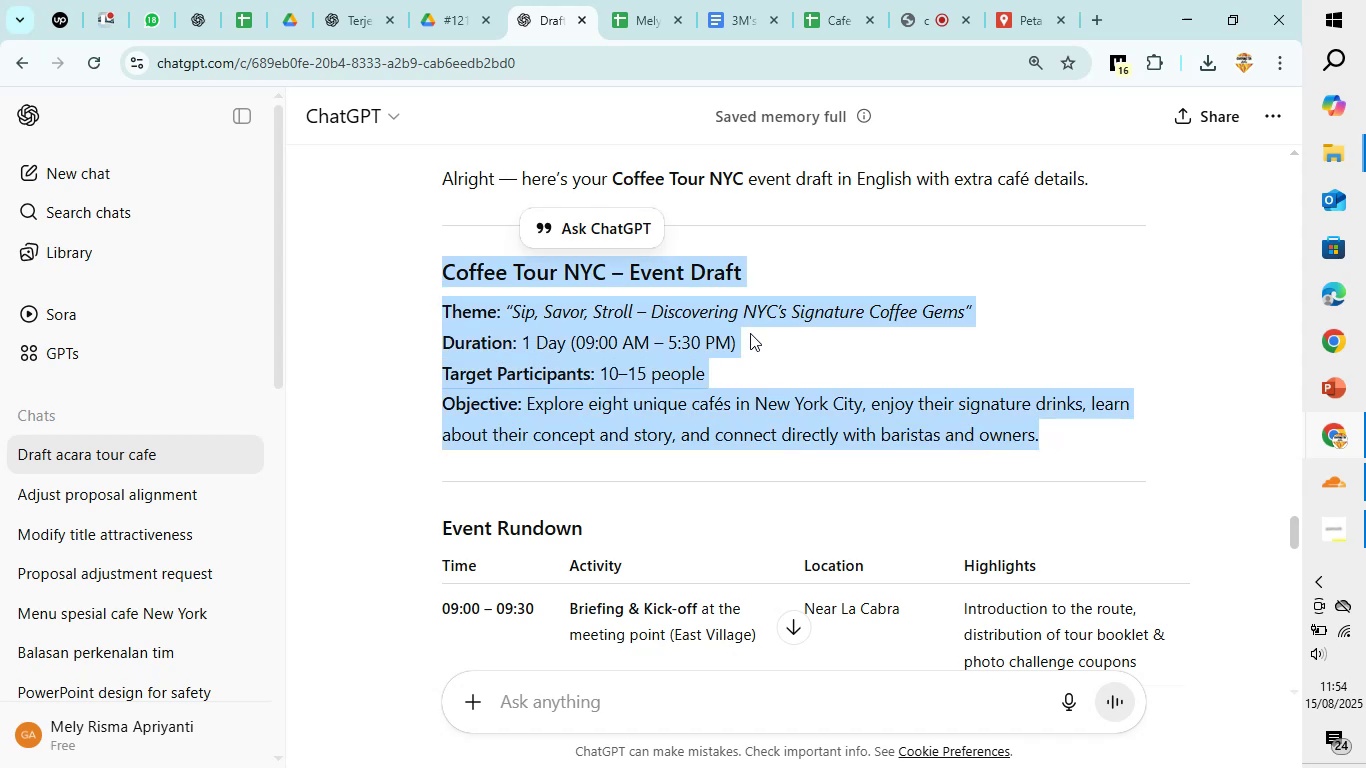 
left_click([750, 334])
 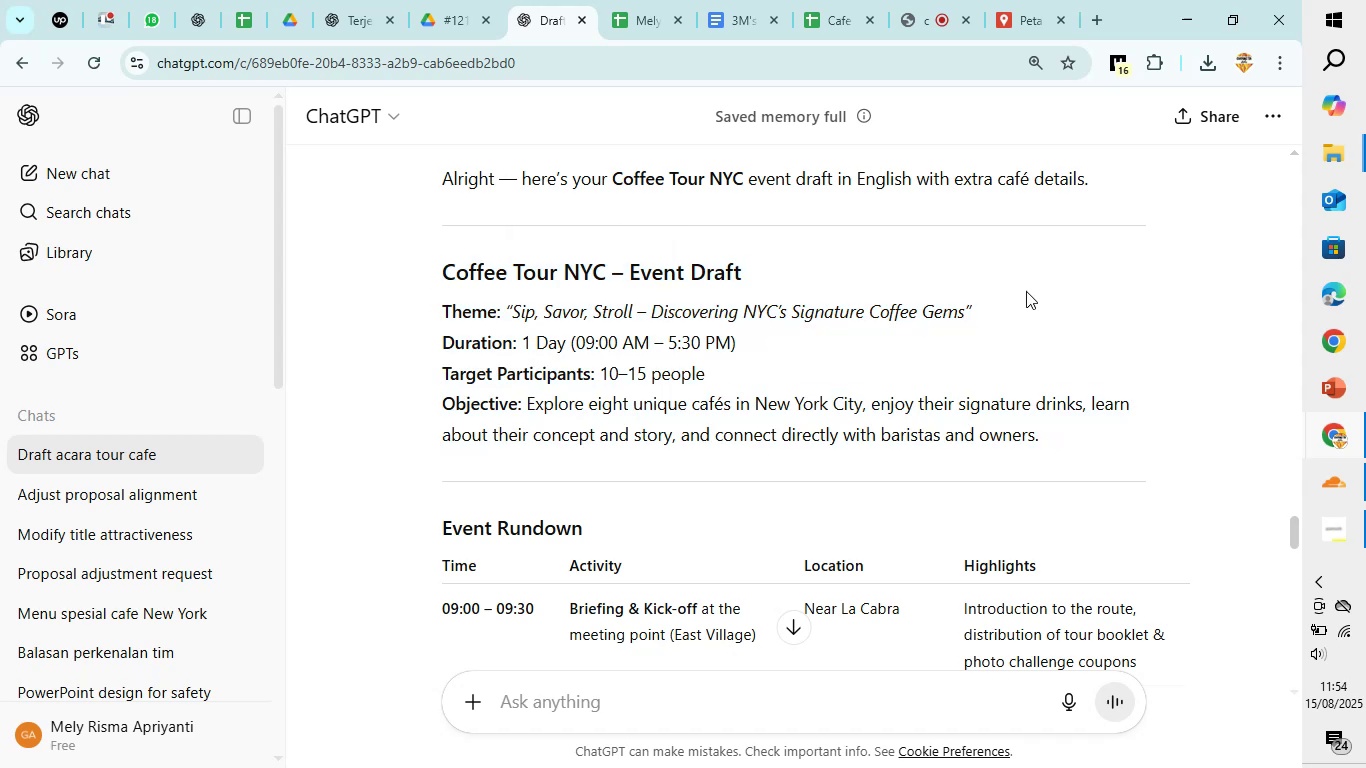 
left_click_drag(start_coordinate=[1004, 311], to_coordinate=[374, 274])
 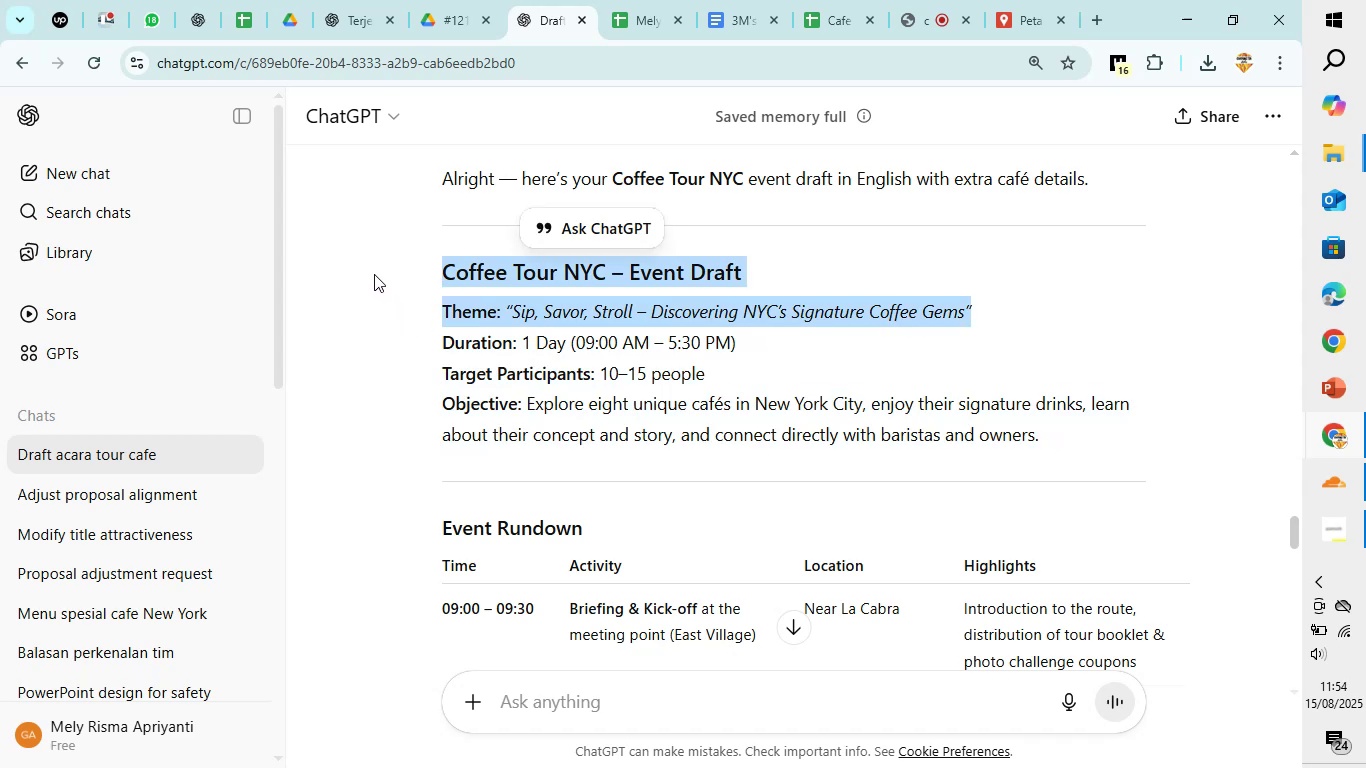 
key(Control+C)
 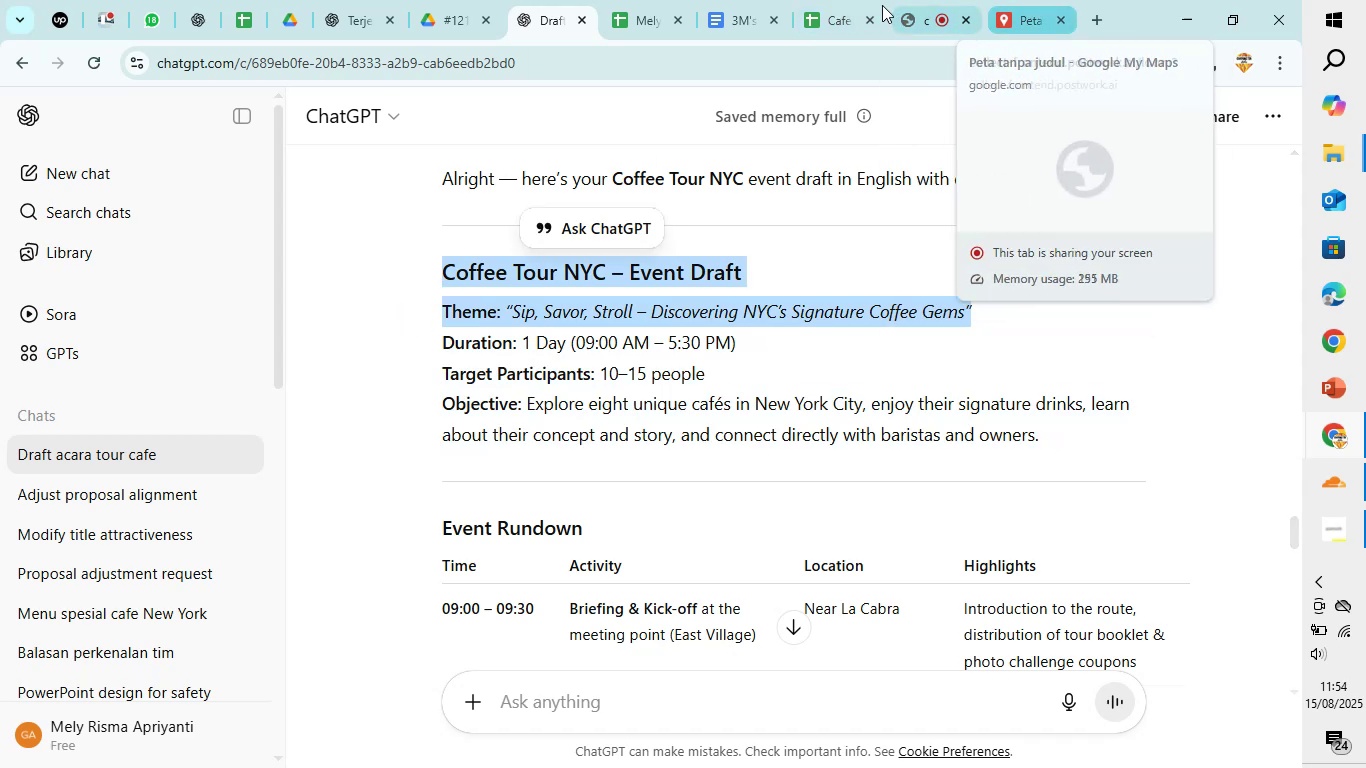 
left_click([857, 0])
 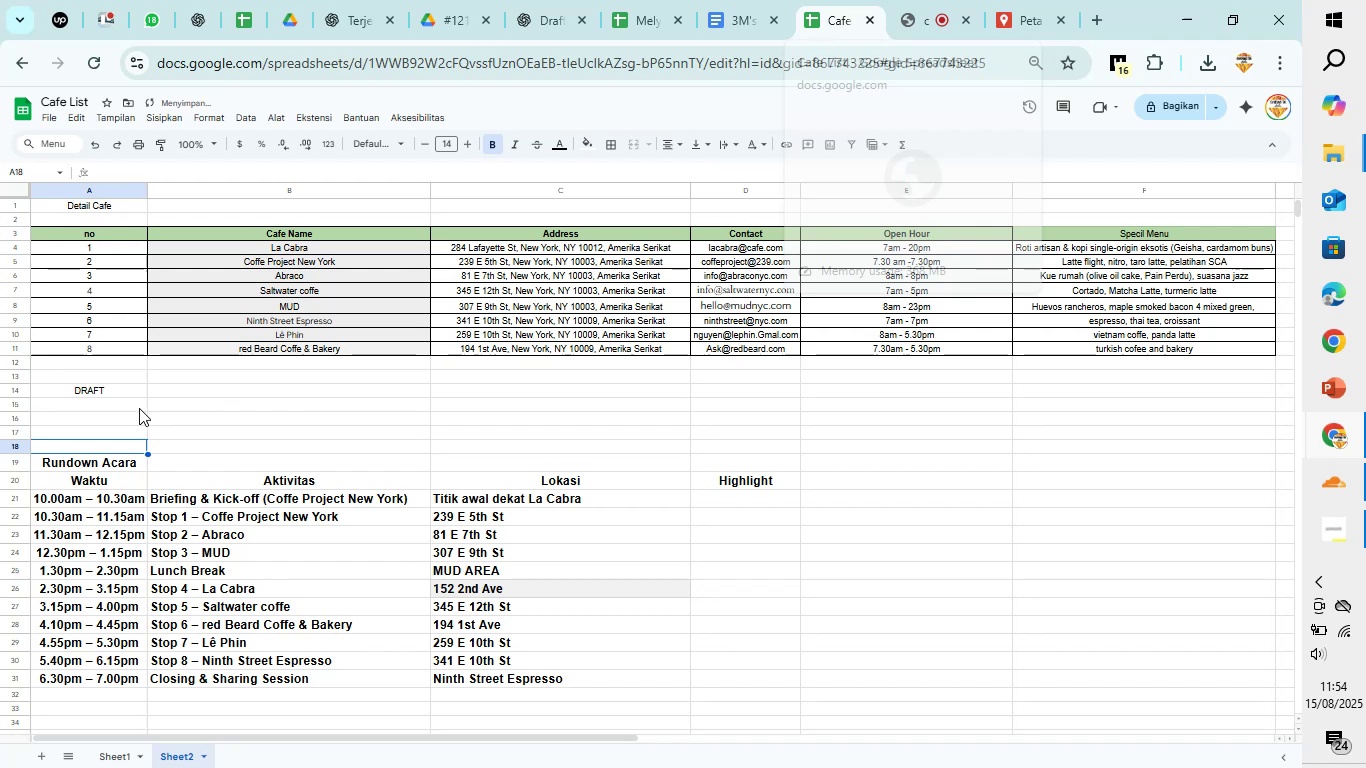 
left_click([139, 408])
 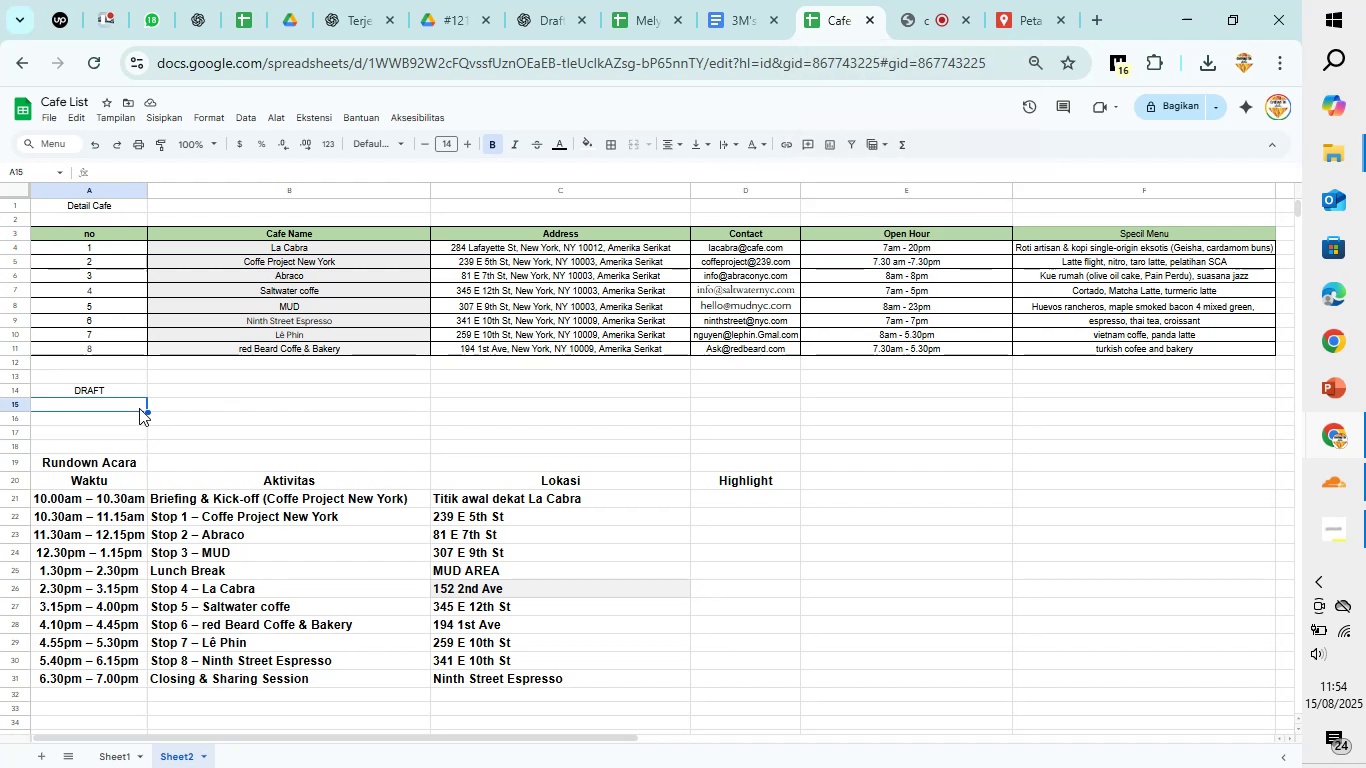 
key(Control+V)
 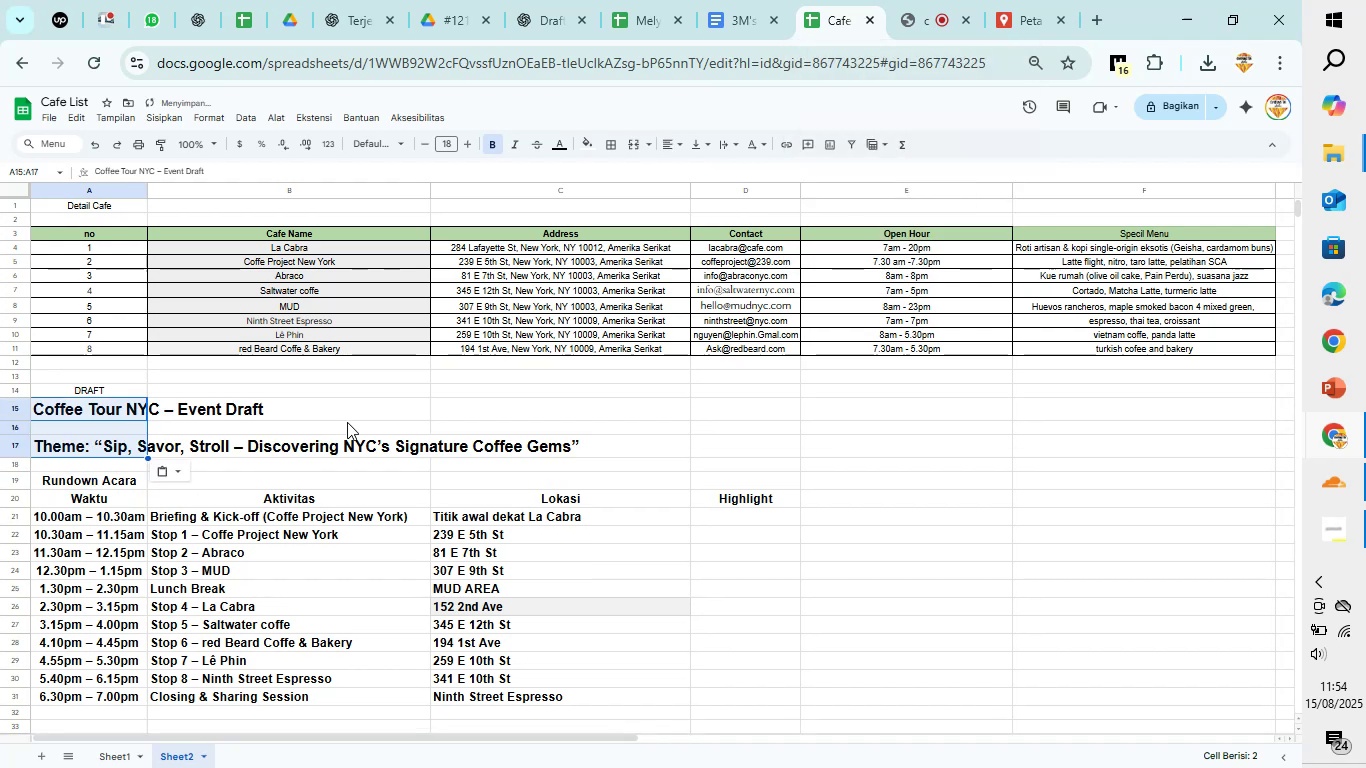 
left_click([342, 432])
 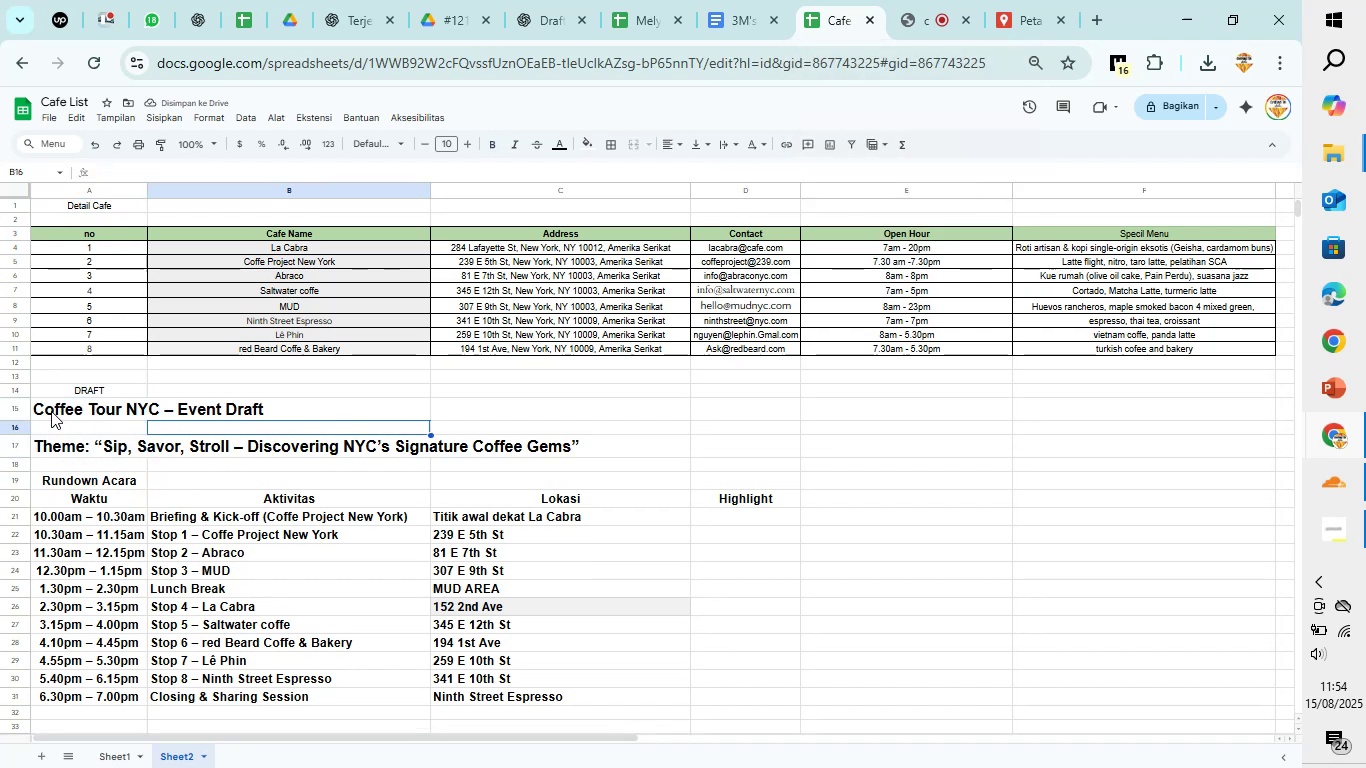 
left_click([56, 423])
 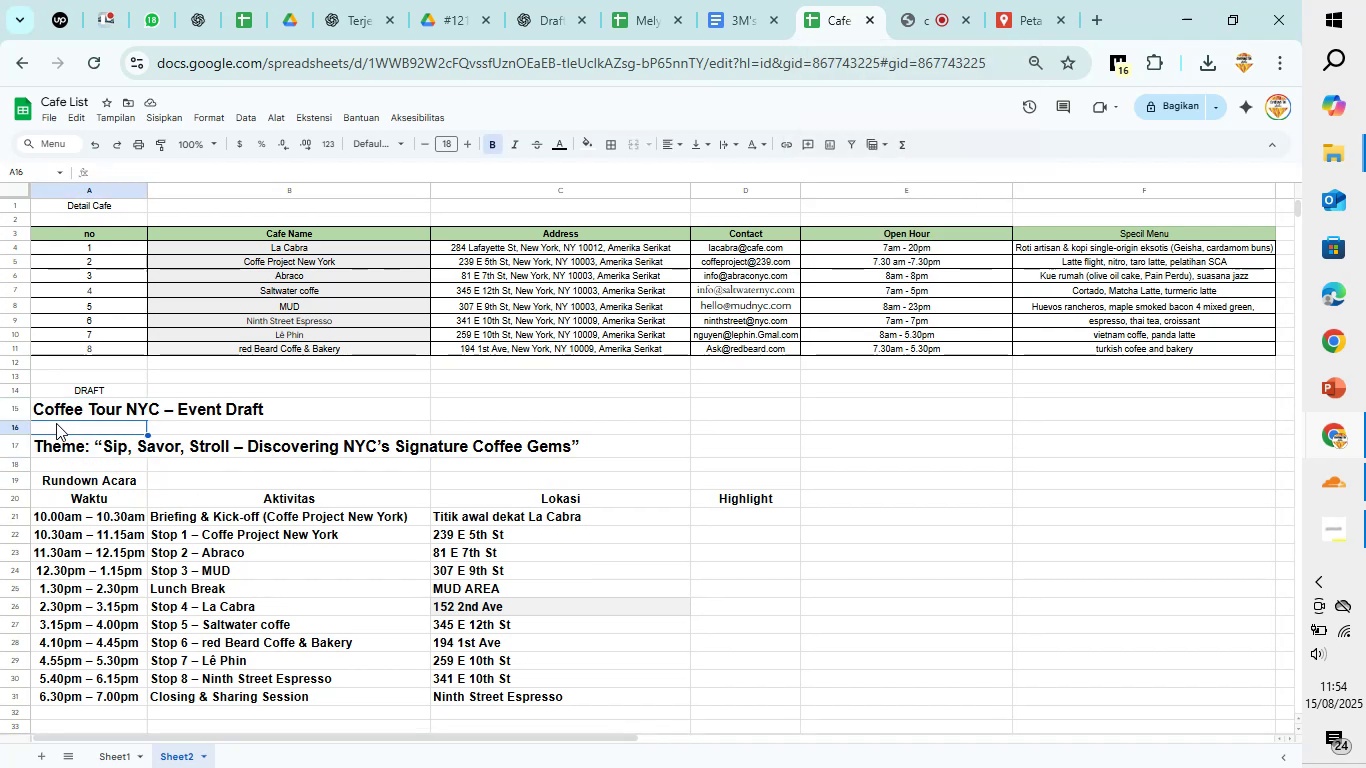 
right_click([56, 423])
 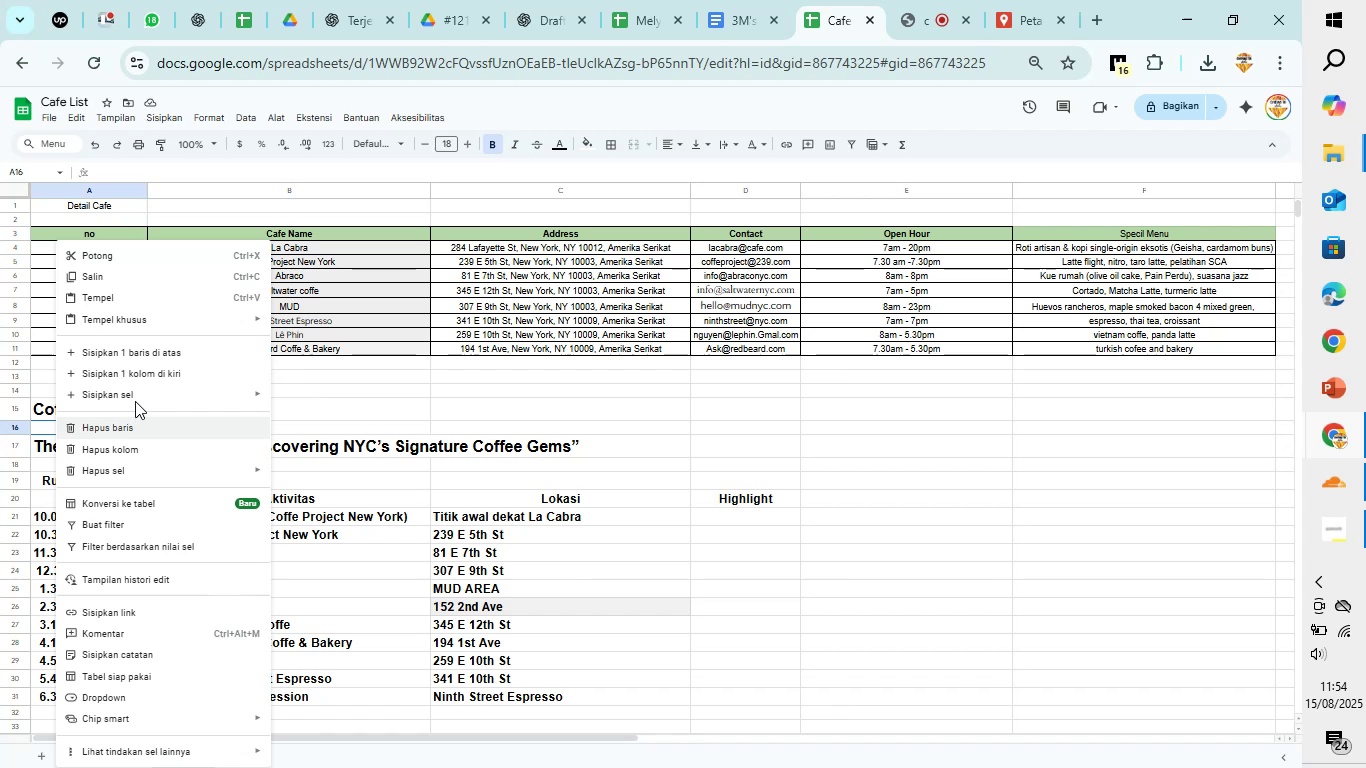 
mouse_move([175, 460])
 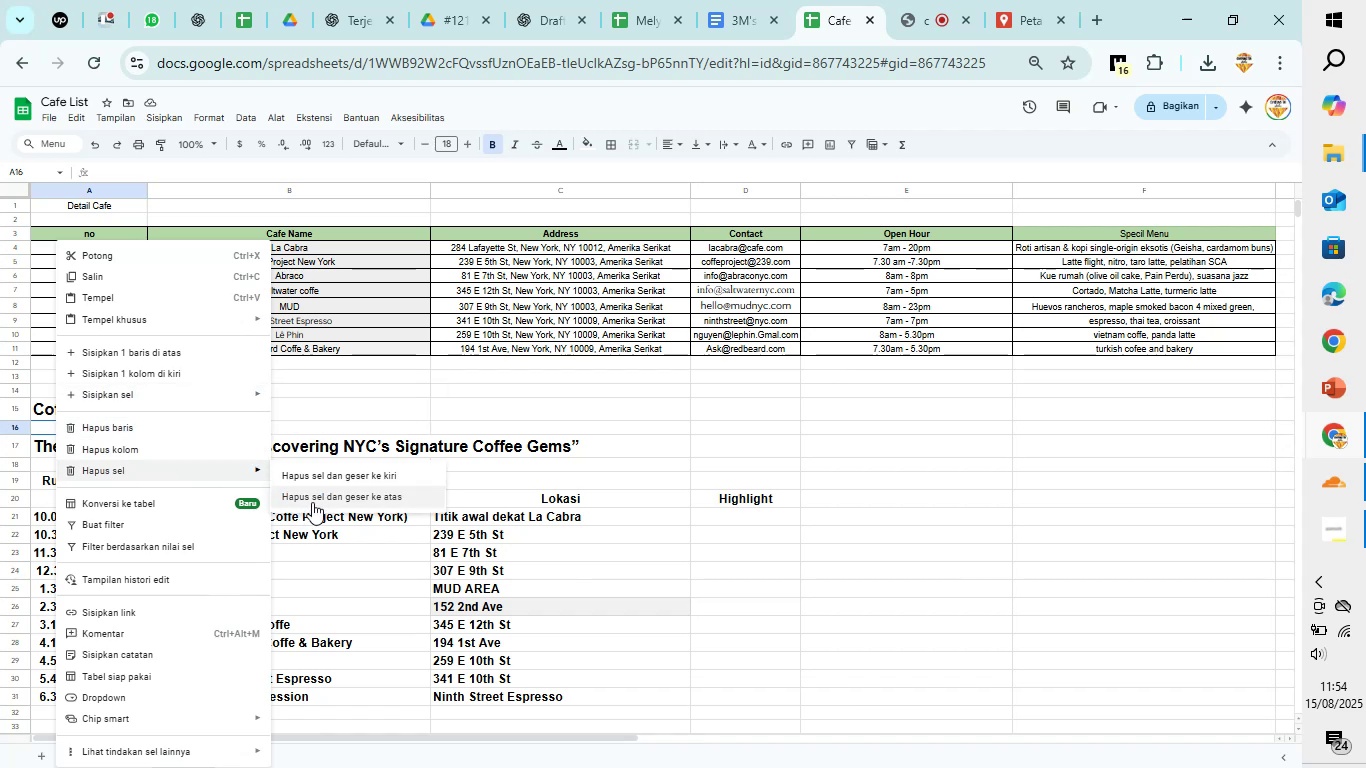 
left_click([314, 499])
 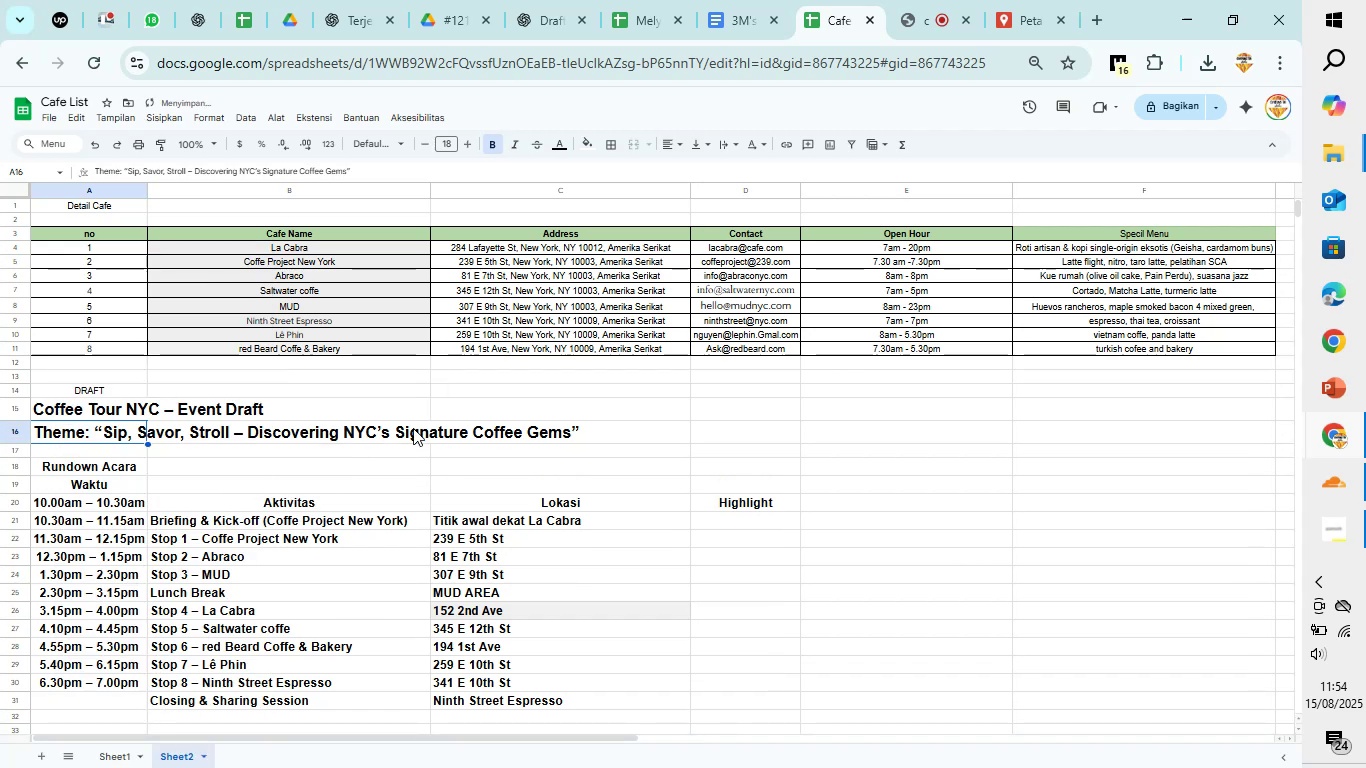 
left_click([641, 429])
 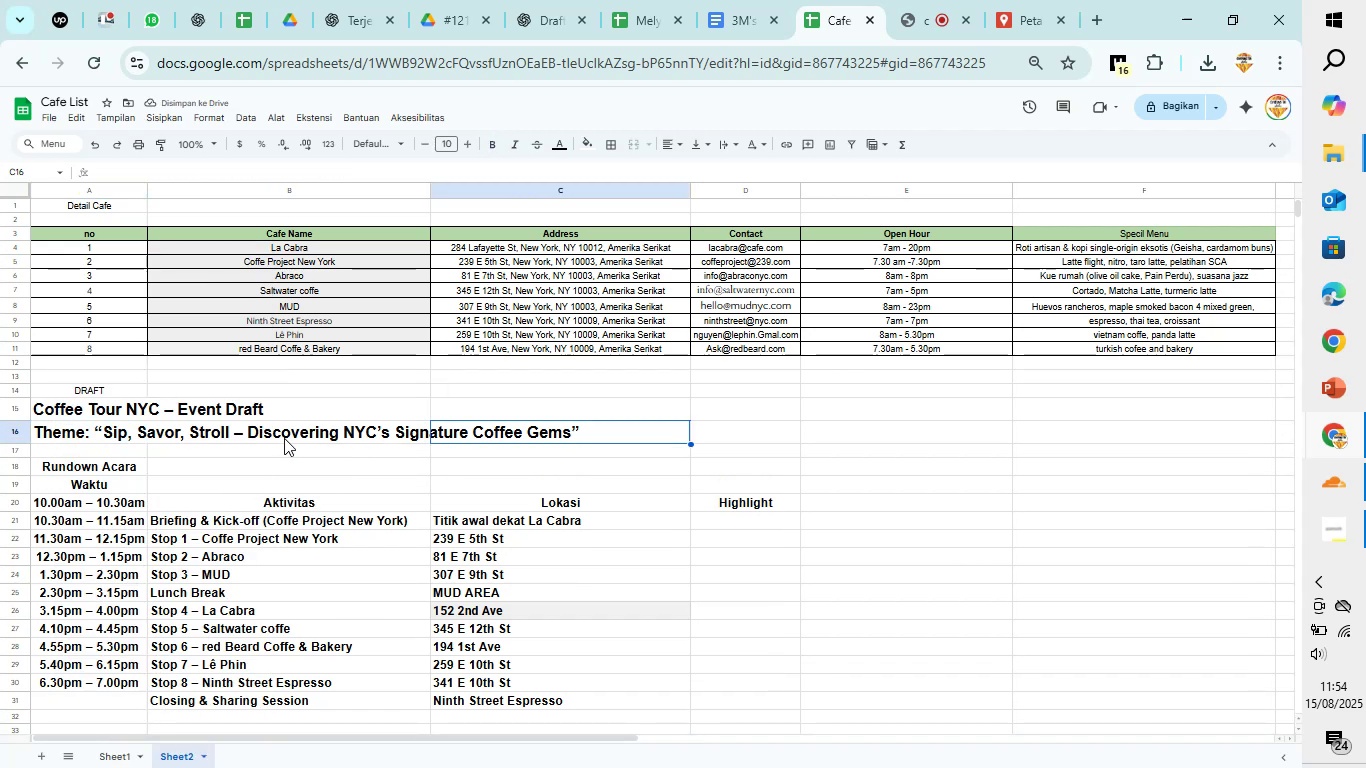 
key(Control+Z)
 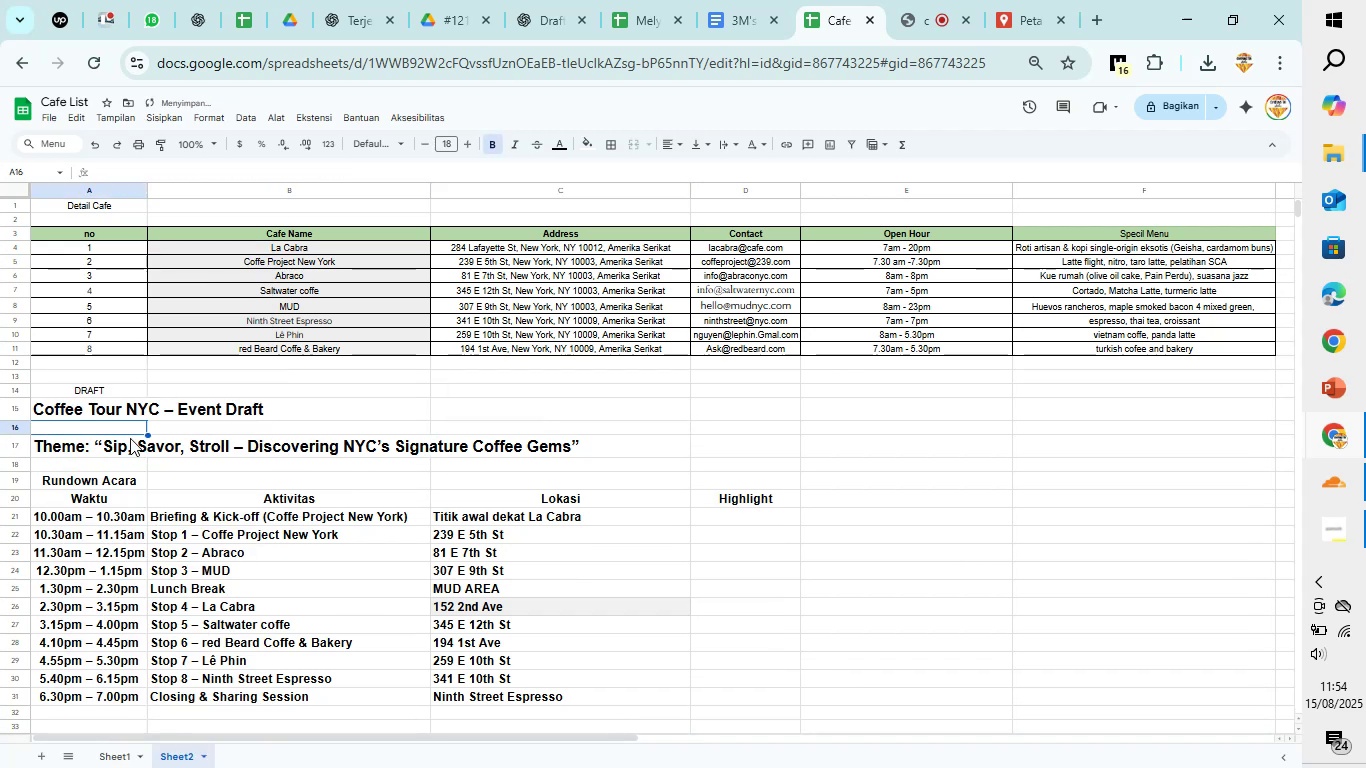 
left_click_drag(start_coordinate=[130, 427], to_coordinate=[669, 425])
 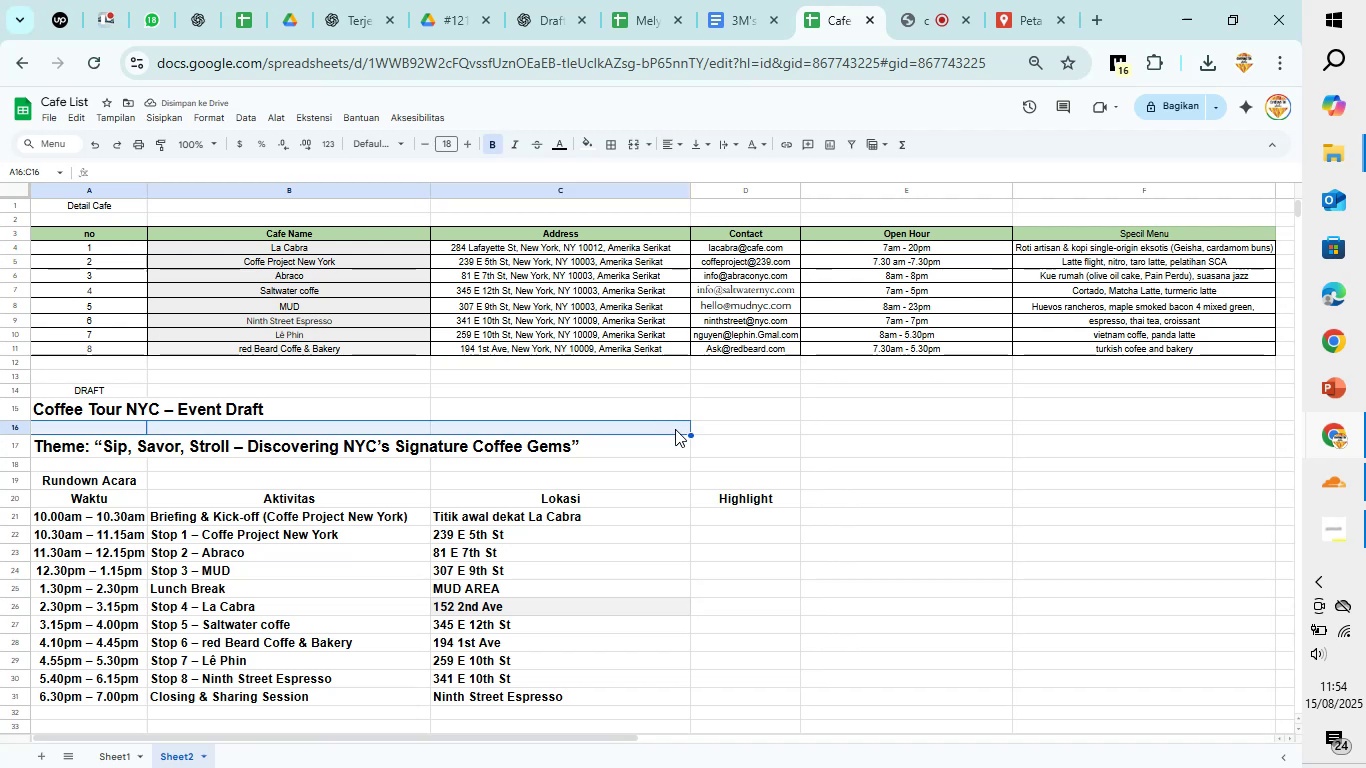 
right_click([675, 429])
 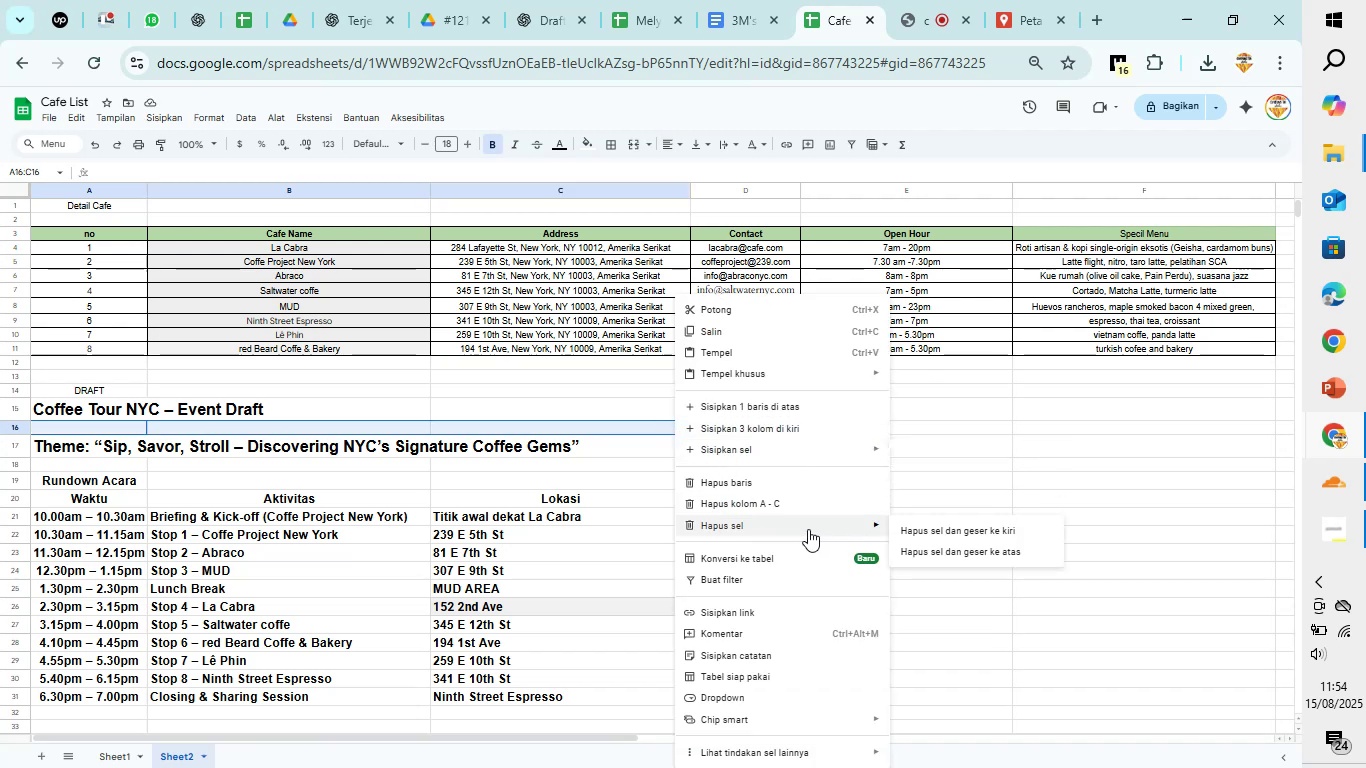 
left_click([932, 556])
 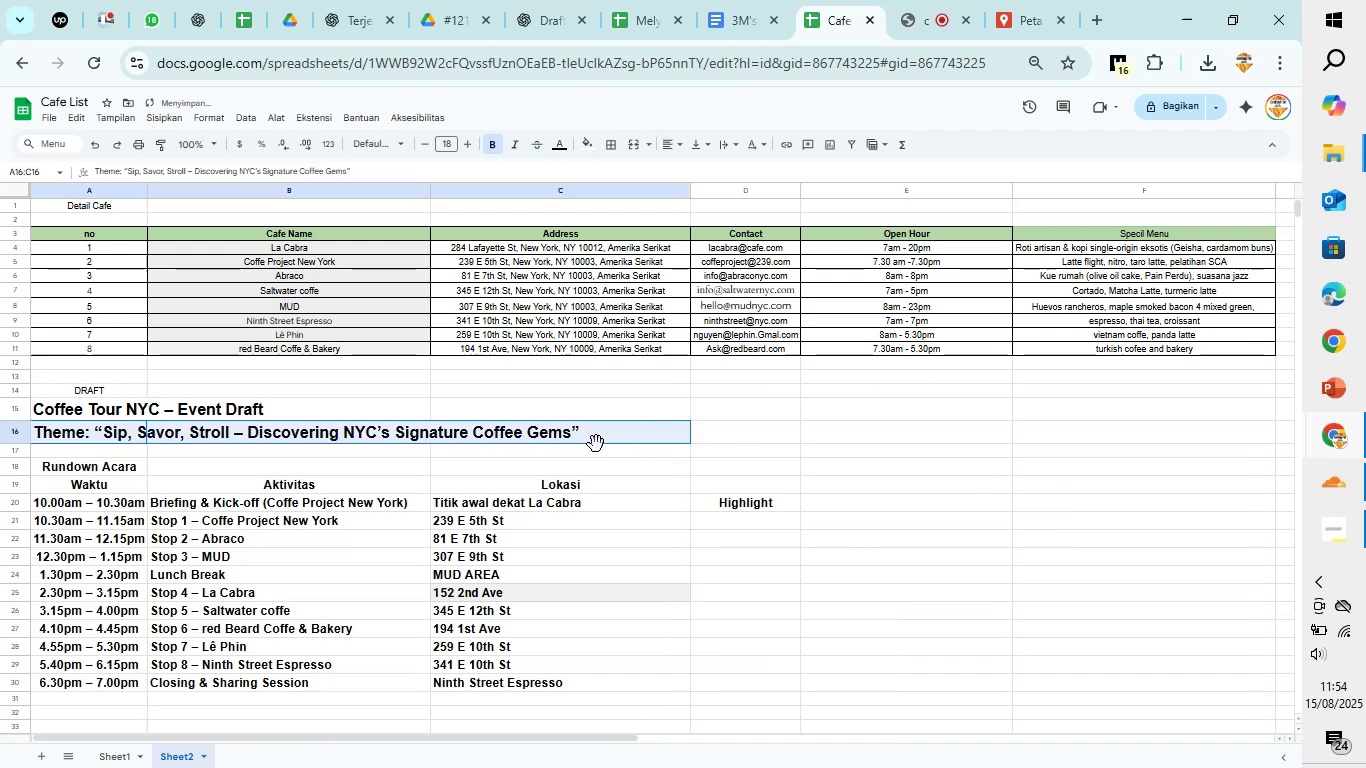 
left_click([599, 449])
 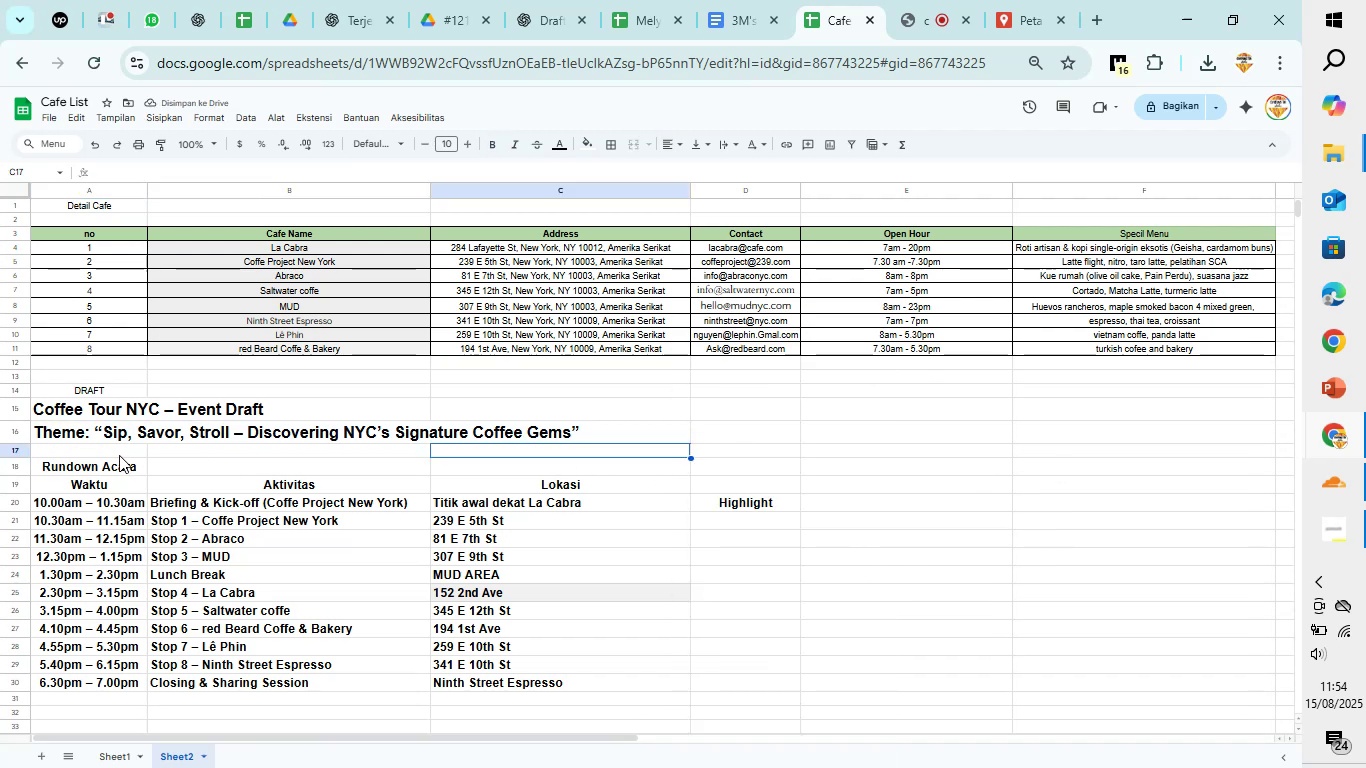 
left_click([119, 455])
 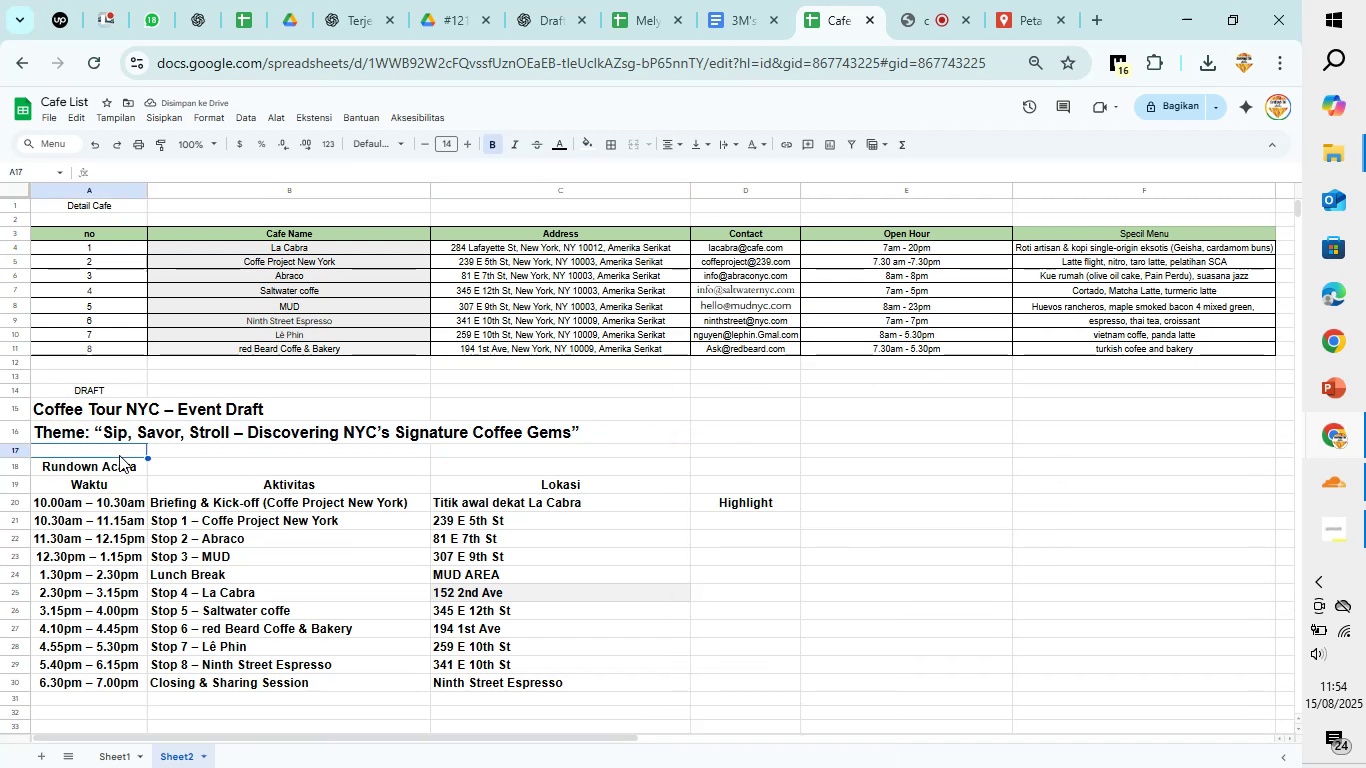 
right_click([119, 455])
 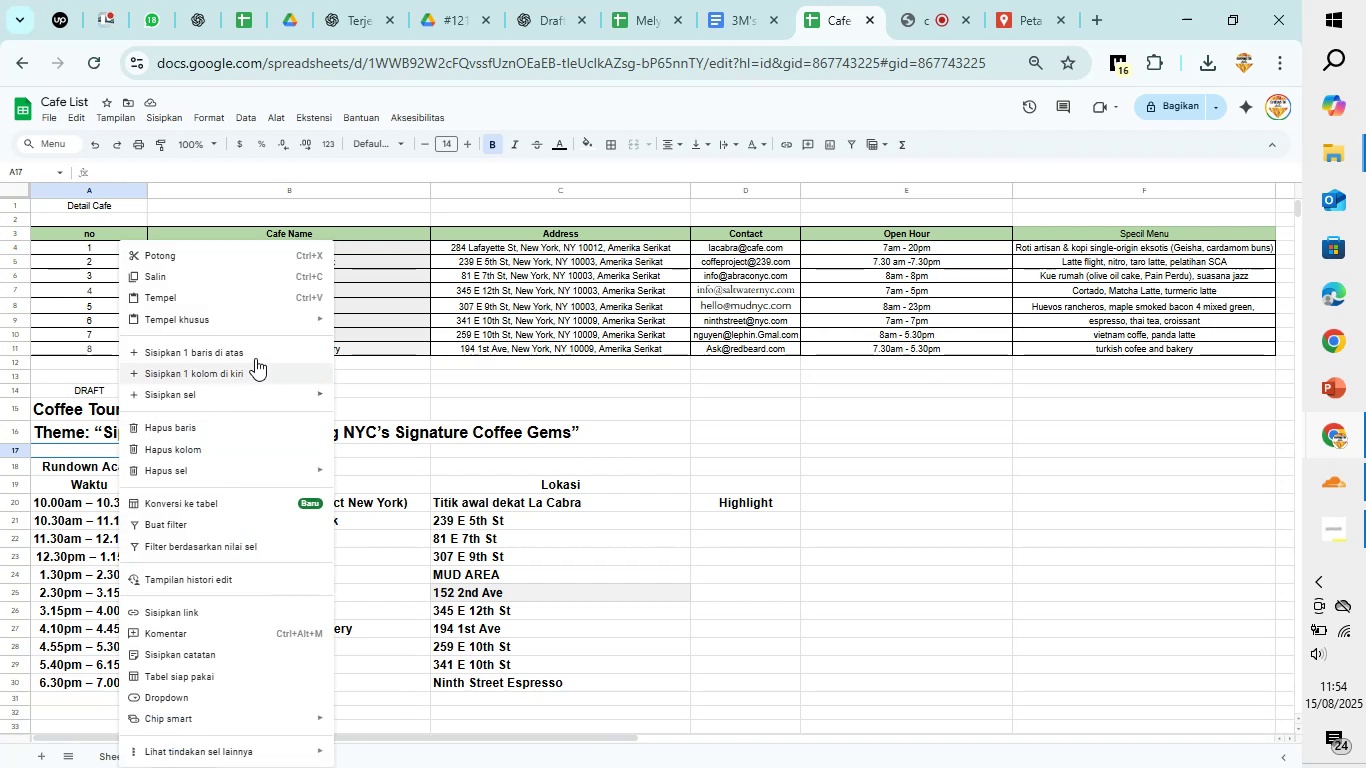 
left_click([256, 353])
 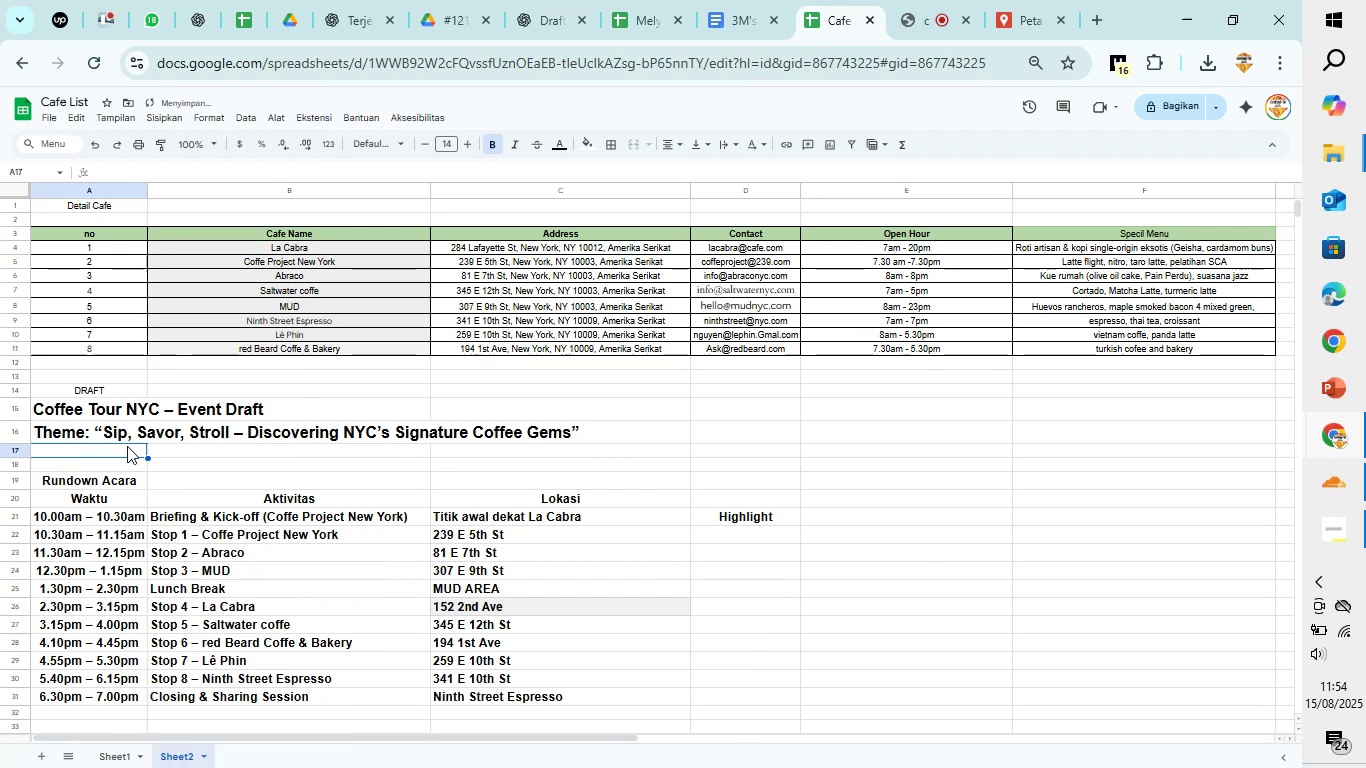 
right_click([122, 450])
 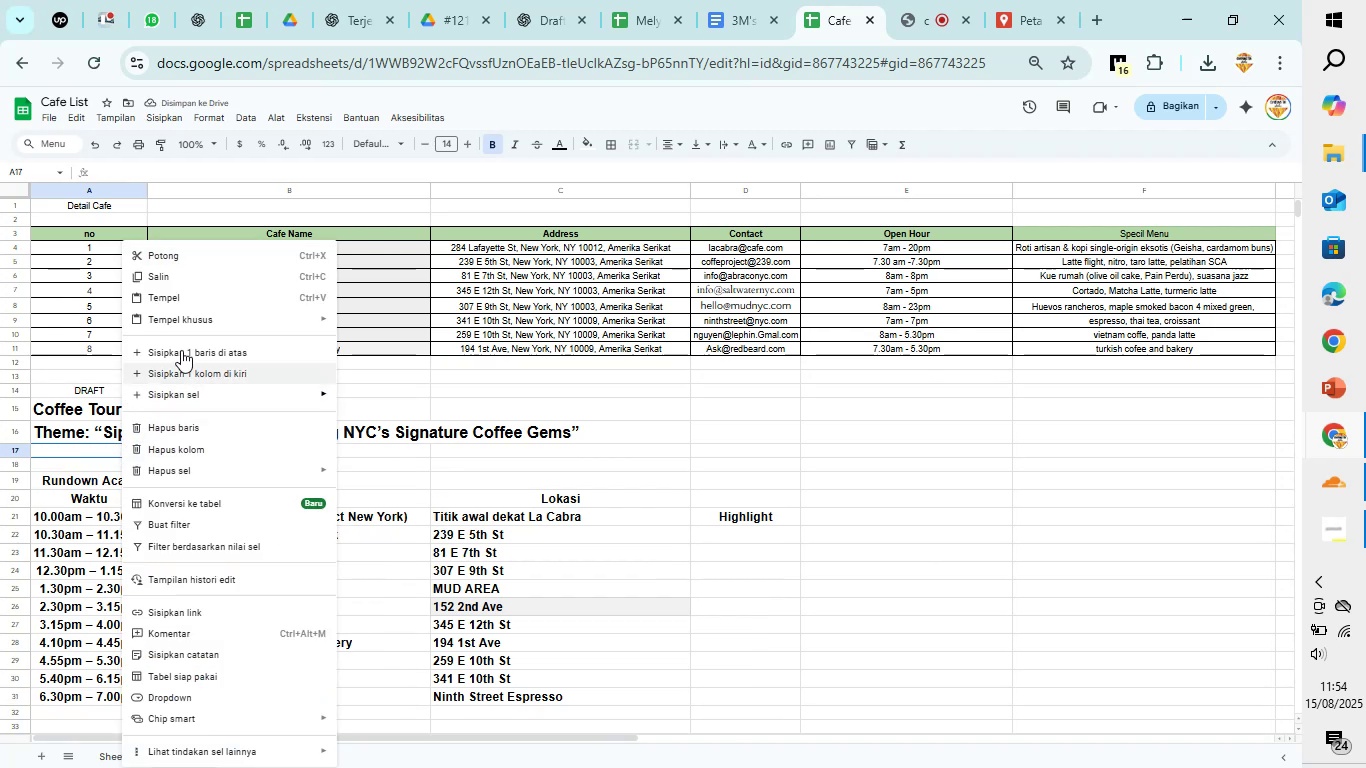 
left_click([181, 350])
 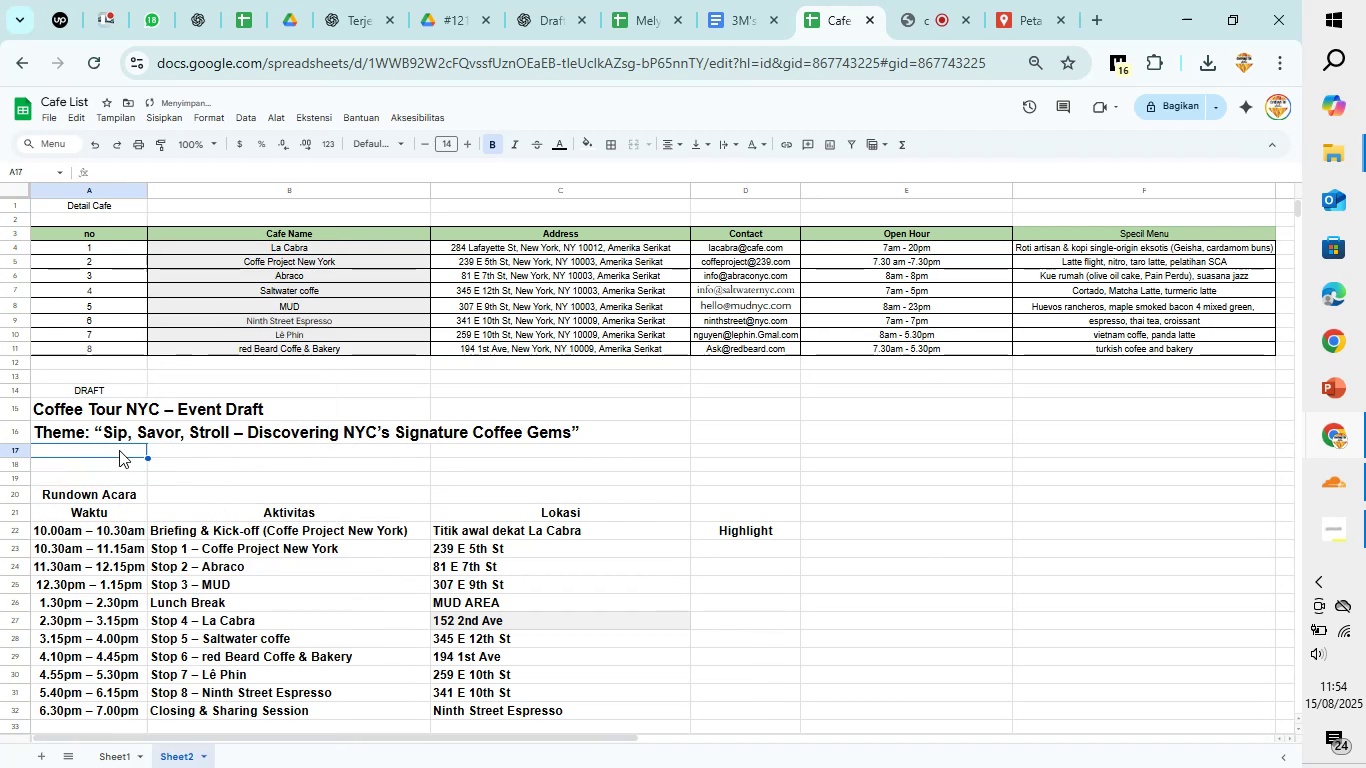 
right_click([123, 444])
 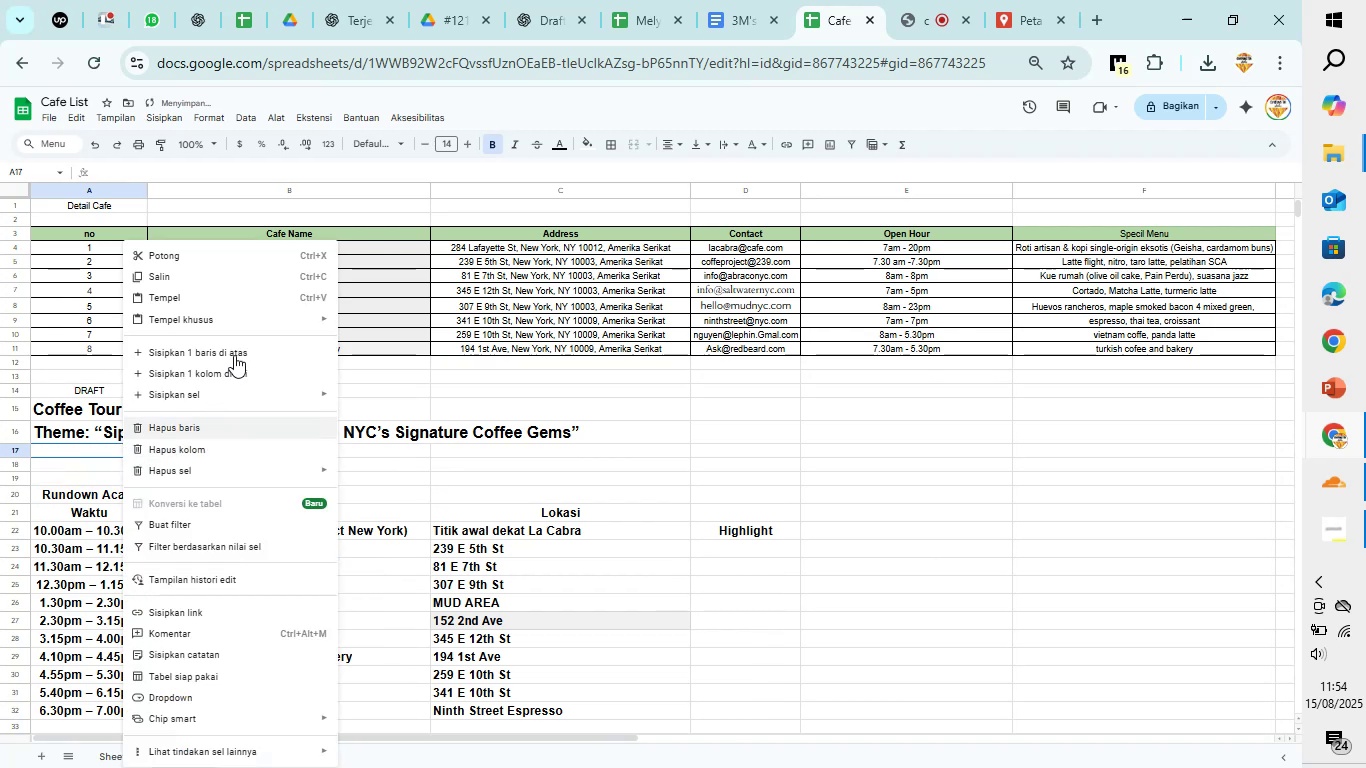 
left_click([235, 354])
 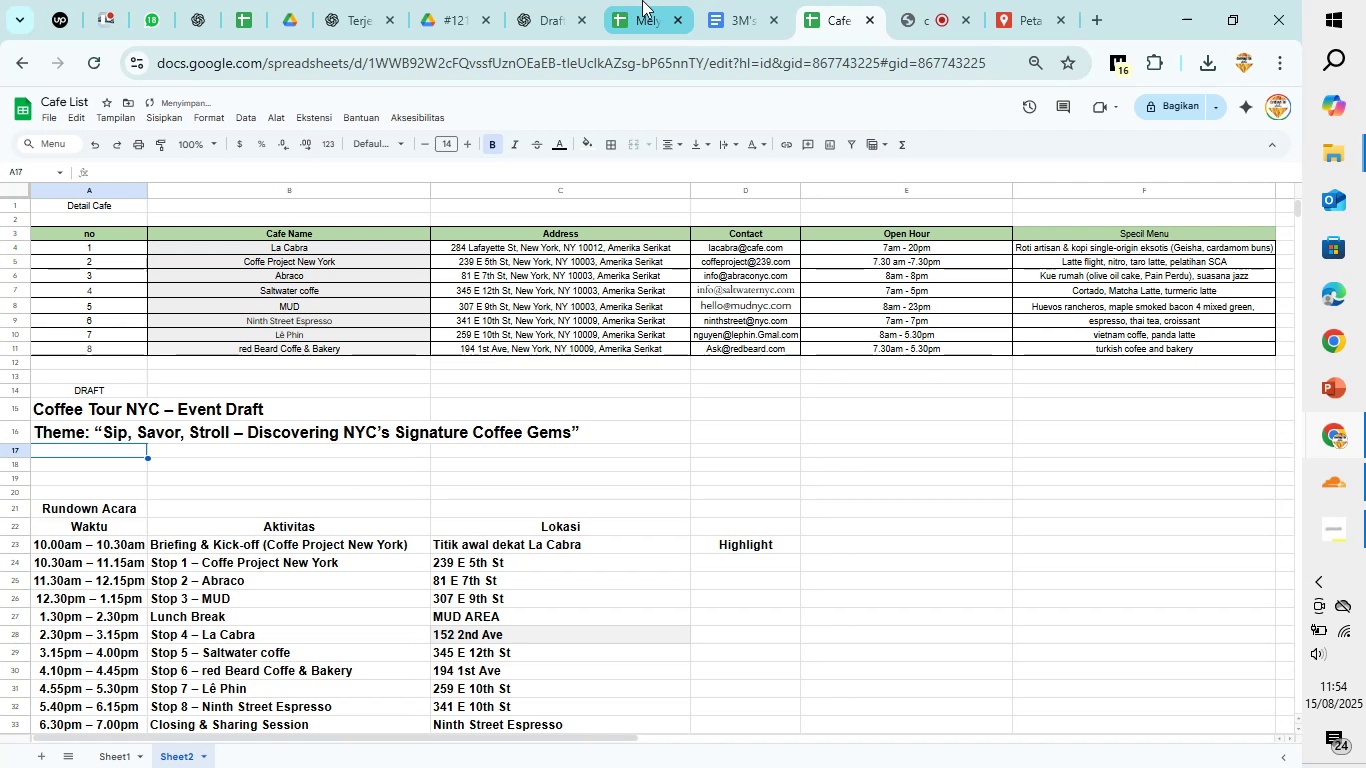 
left_click([568, 0])
 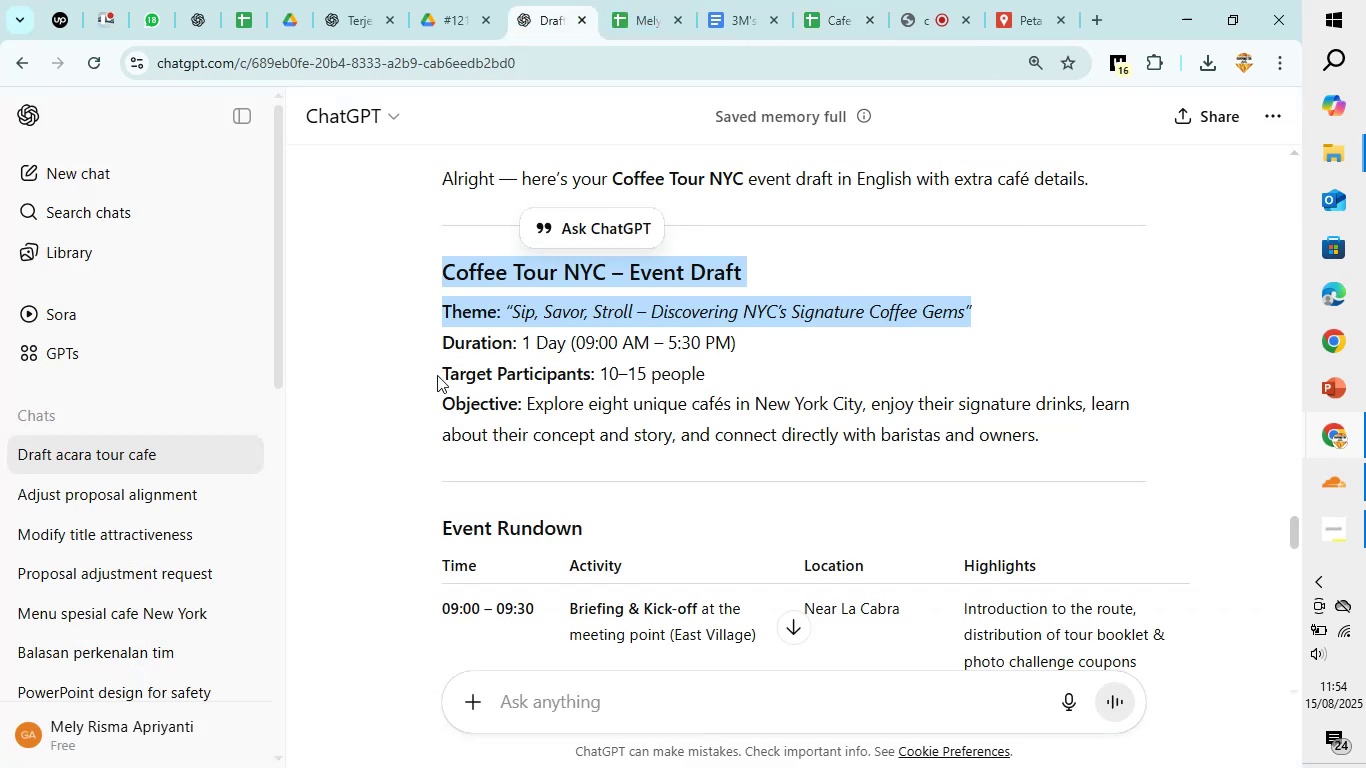 
left_click_drag(start_coordinate=[428, 368], to_coordinate=[1081, 440])
 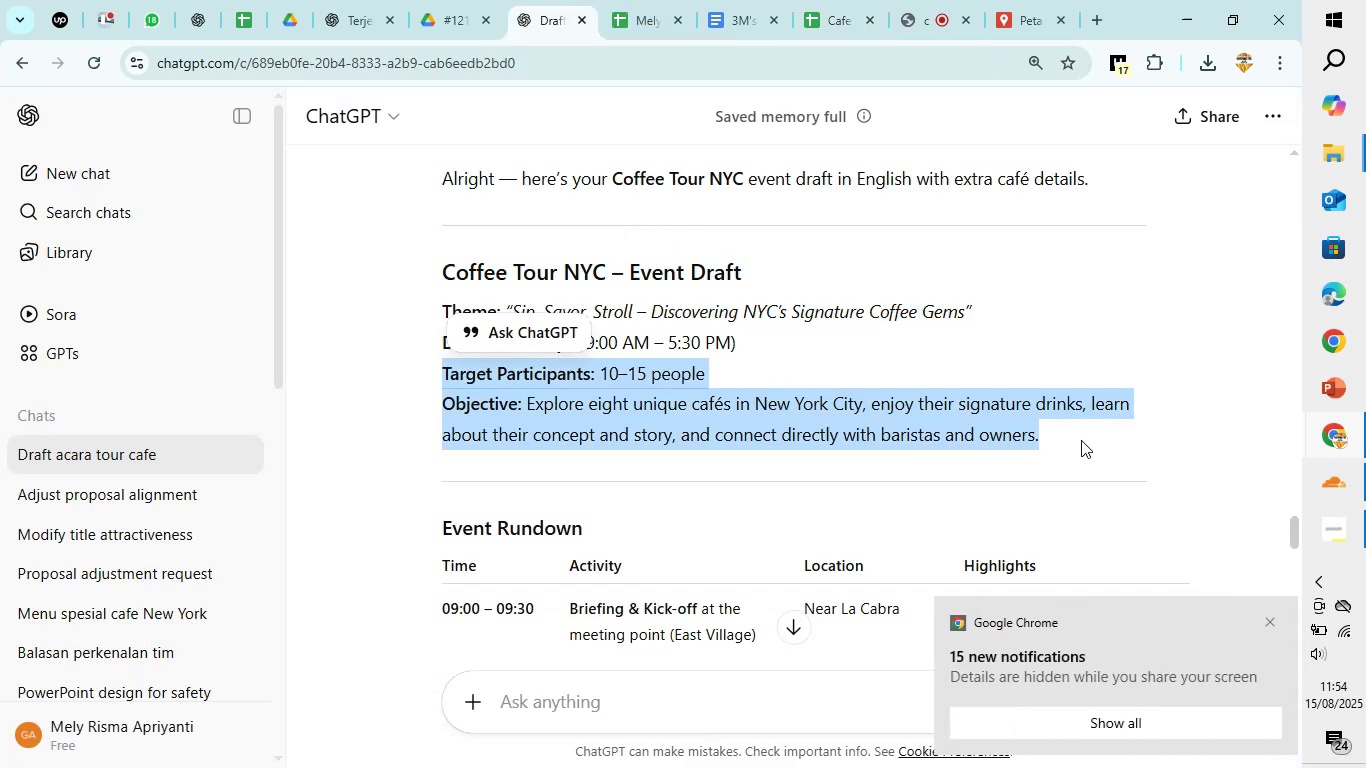 
key(Control+C)
 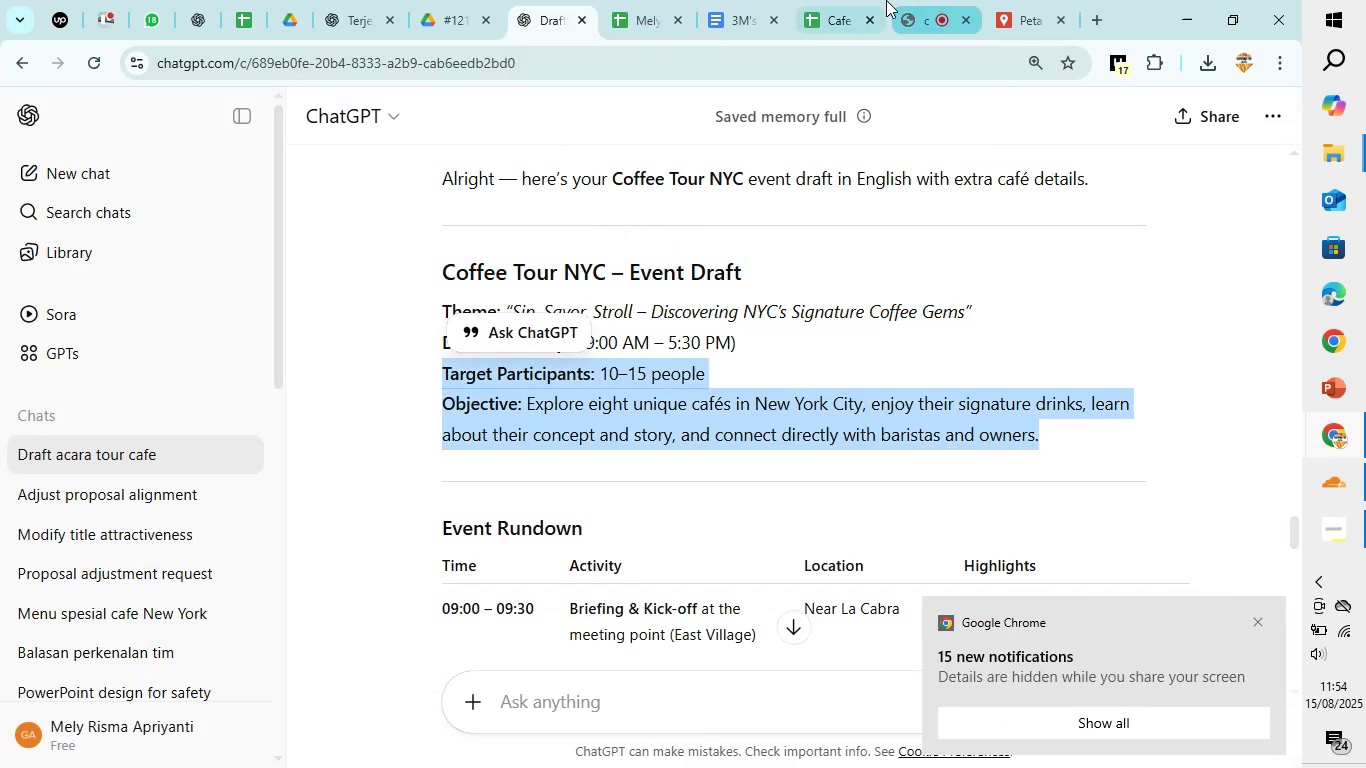 
left_click([829, 0])
 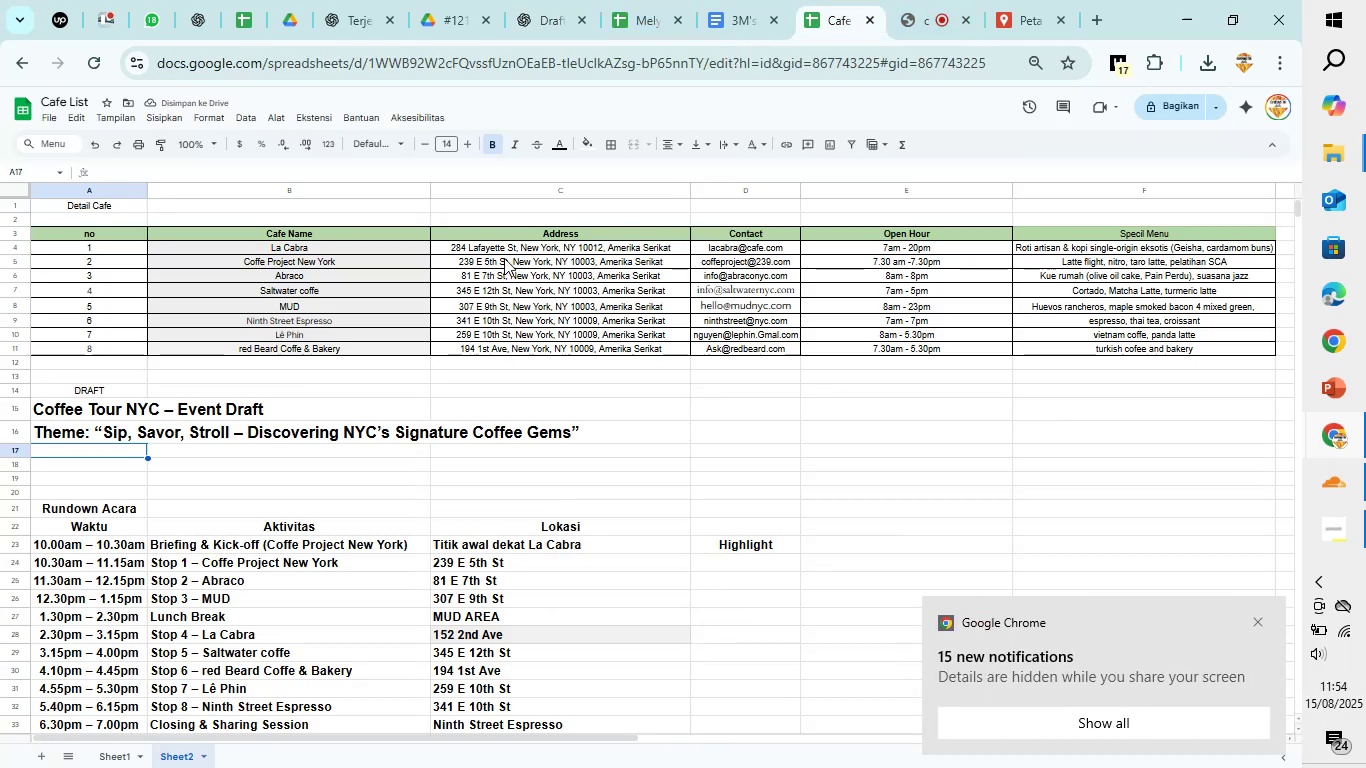 
key(Control+V)
 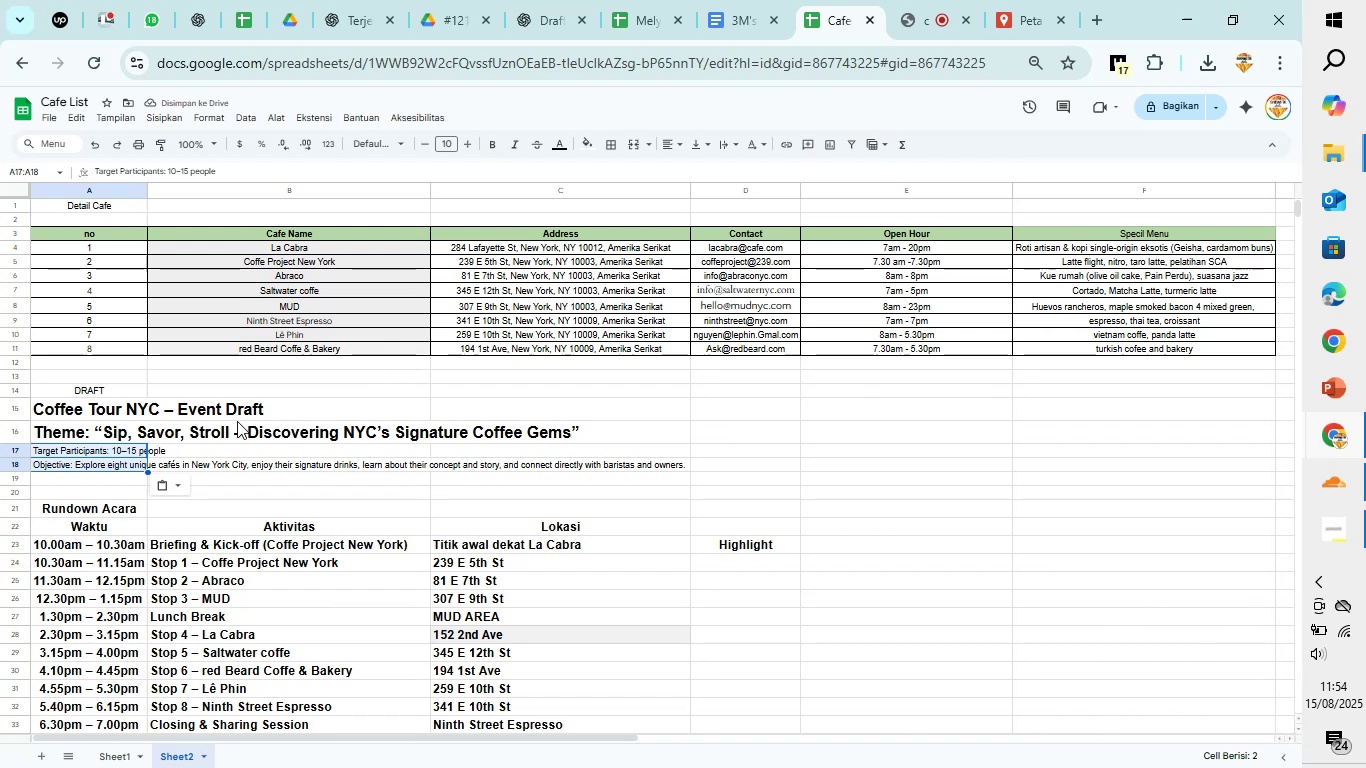 
left_click([54, 413])
 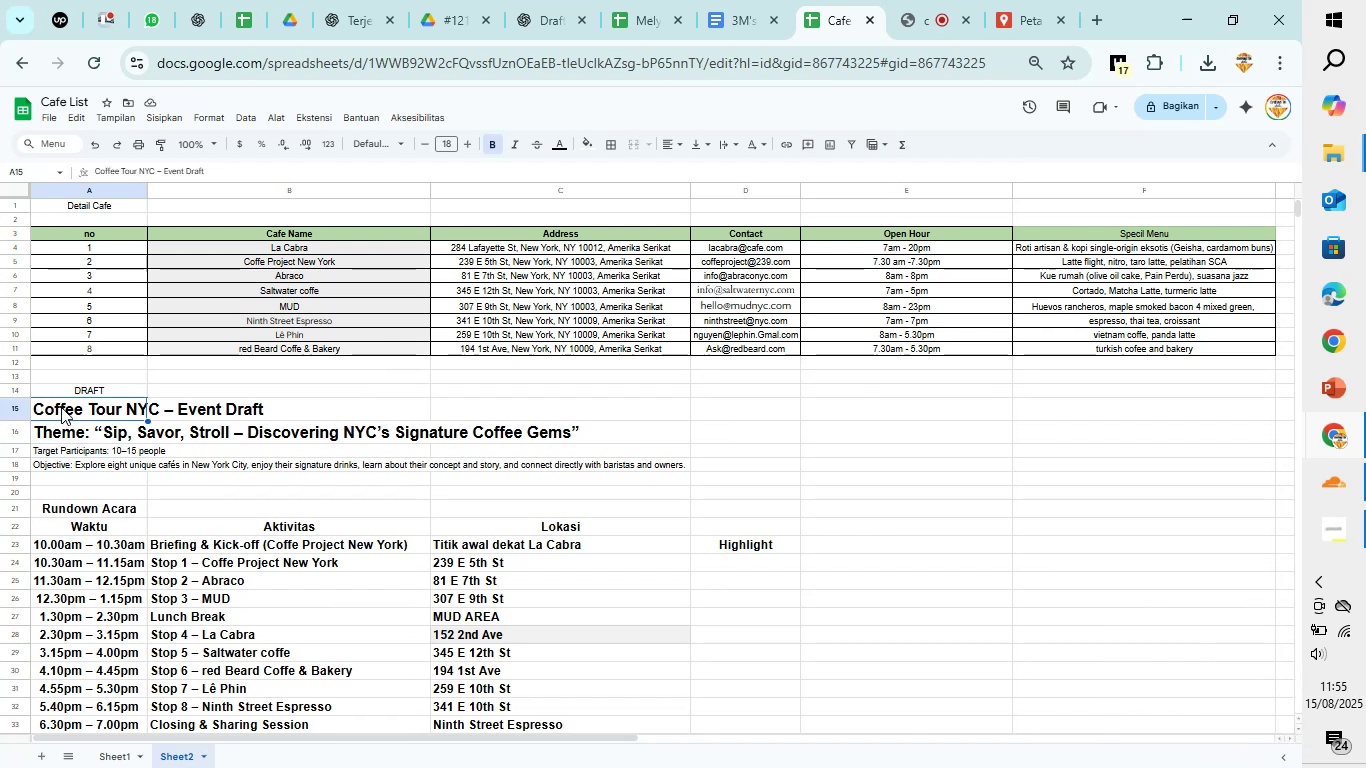 
left_click_drag(start_coordinate=[64, 404], to_coordinate=[685, 459])
 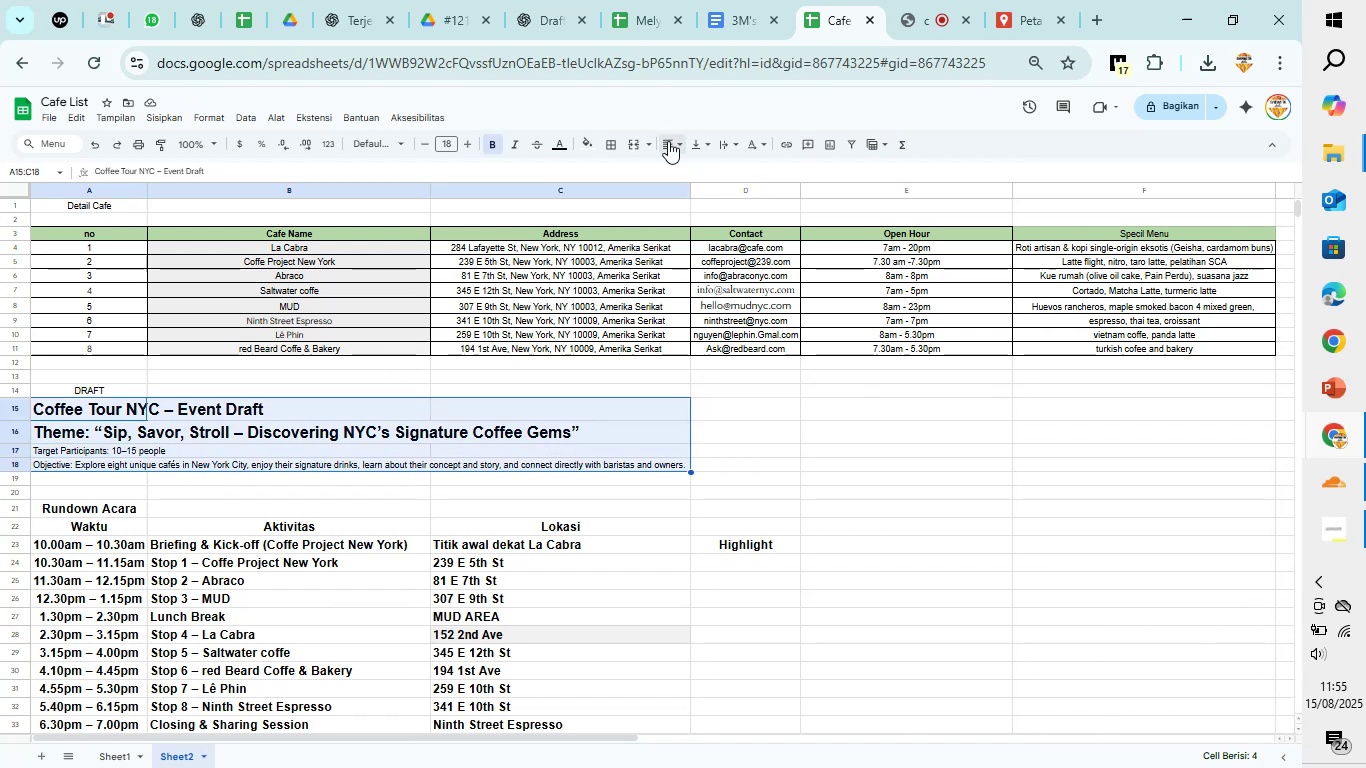 
left_click([671, 144])
 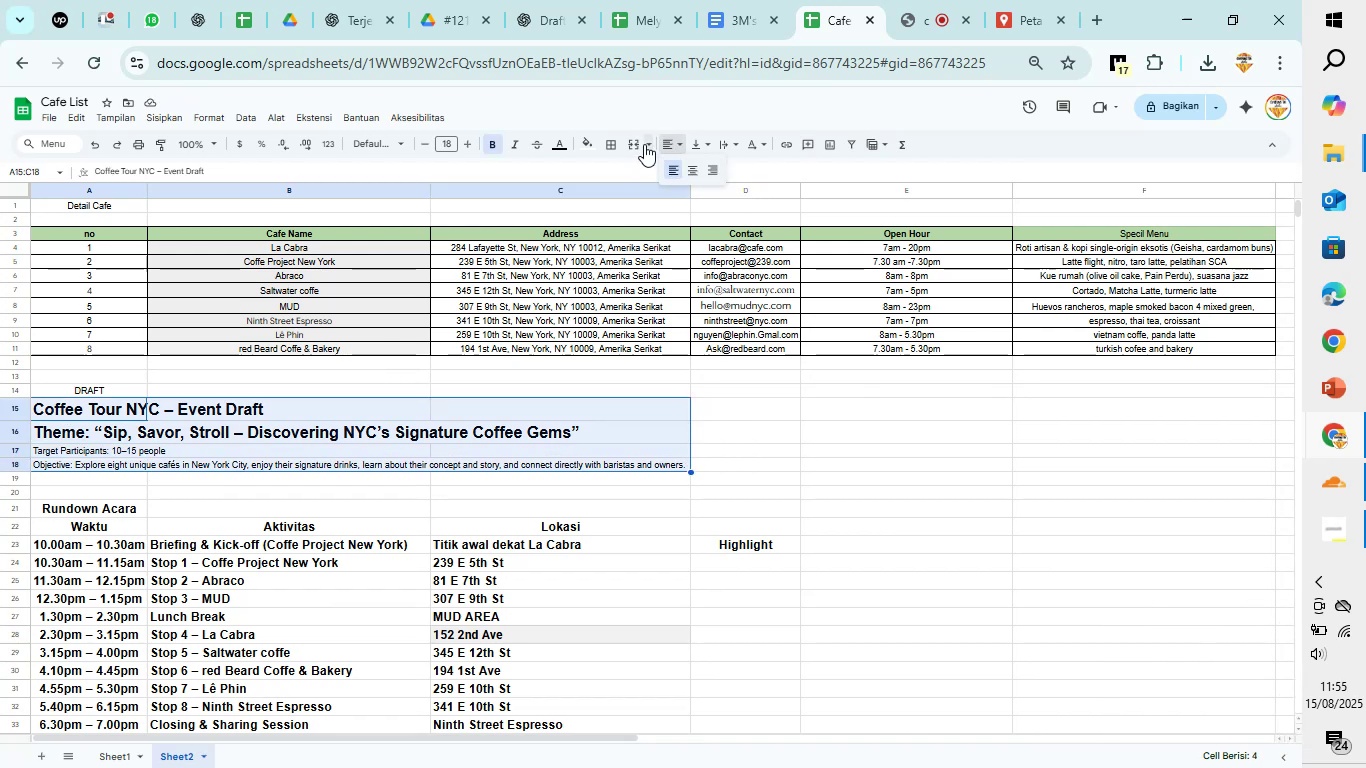 
left_click([643, 143])
 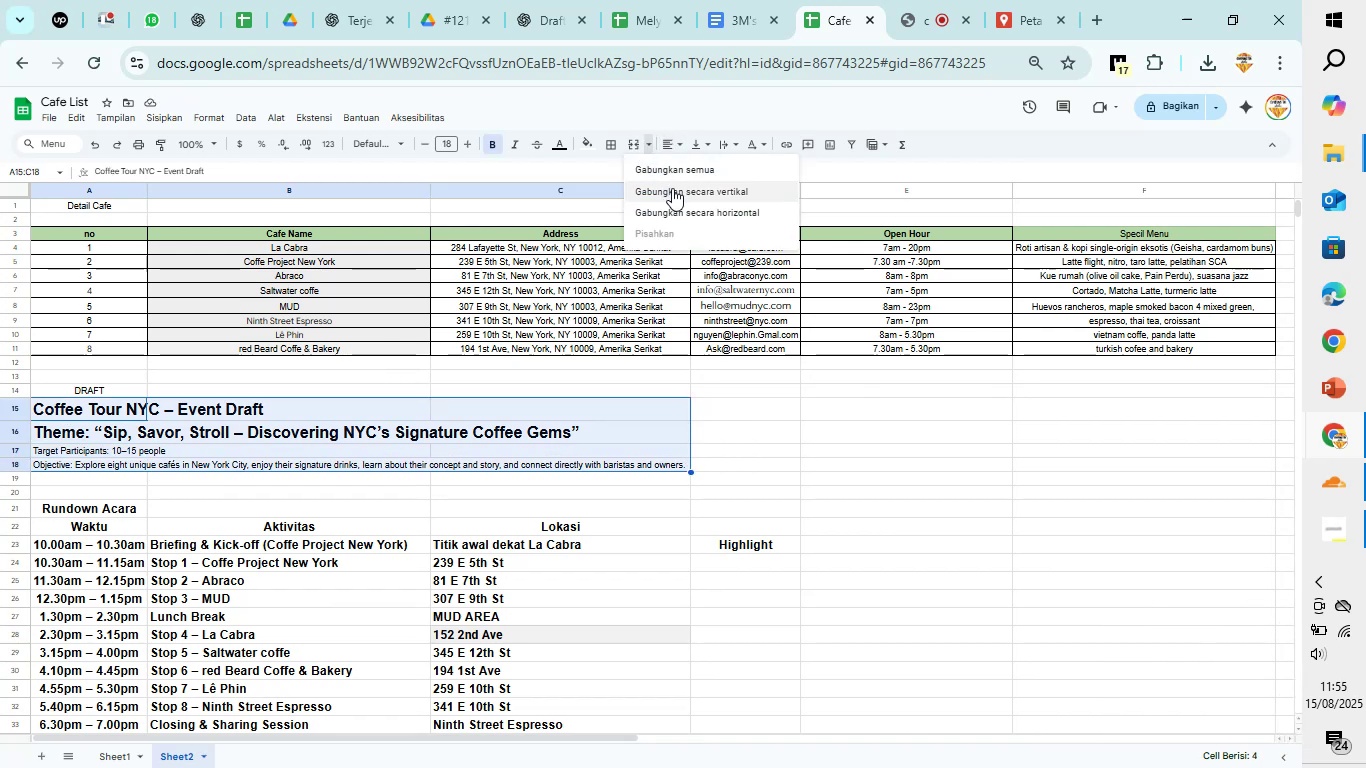 
left_click([672, 188])
 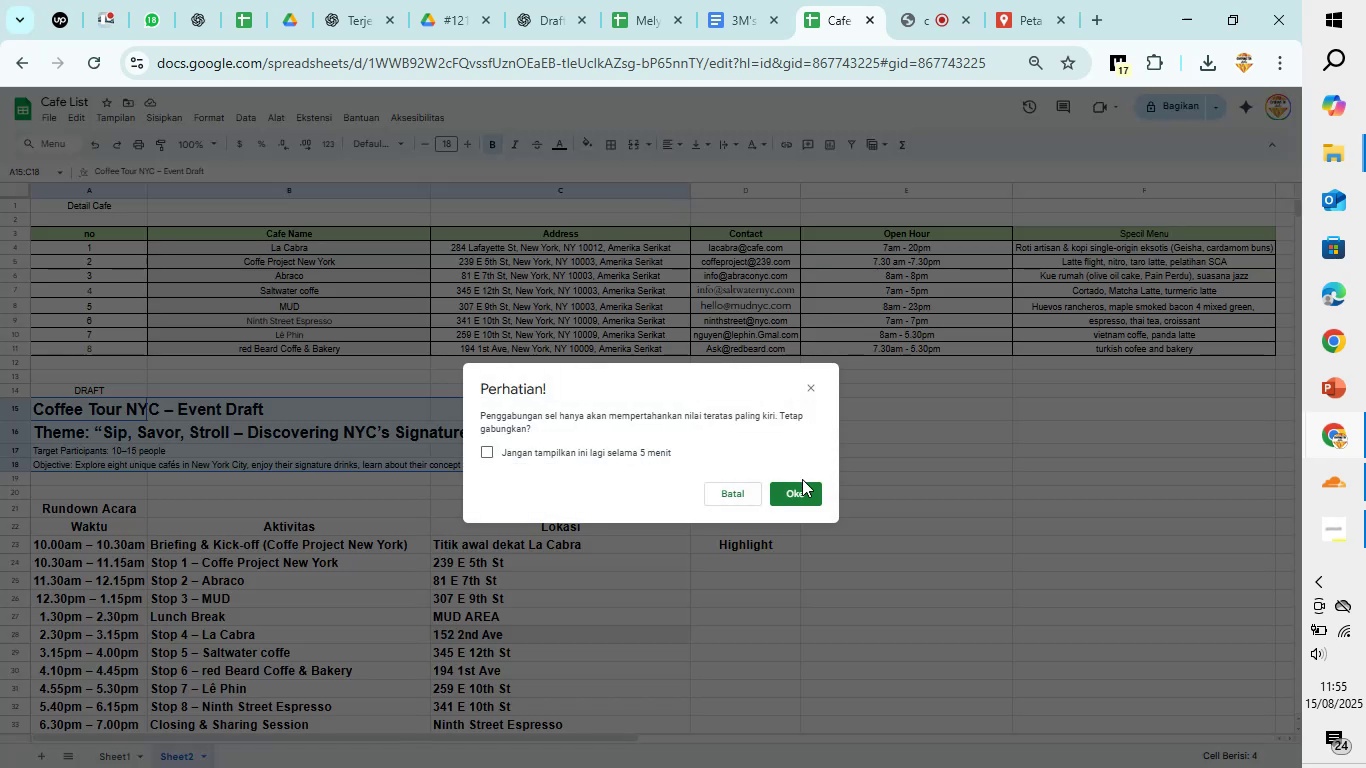 
left_click([802, 487])
 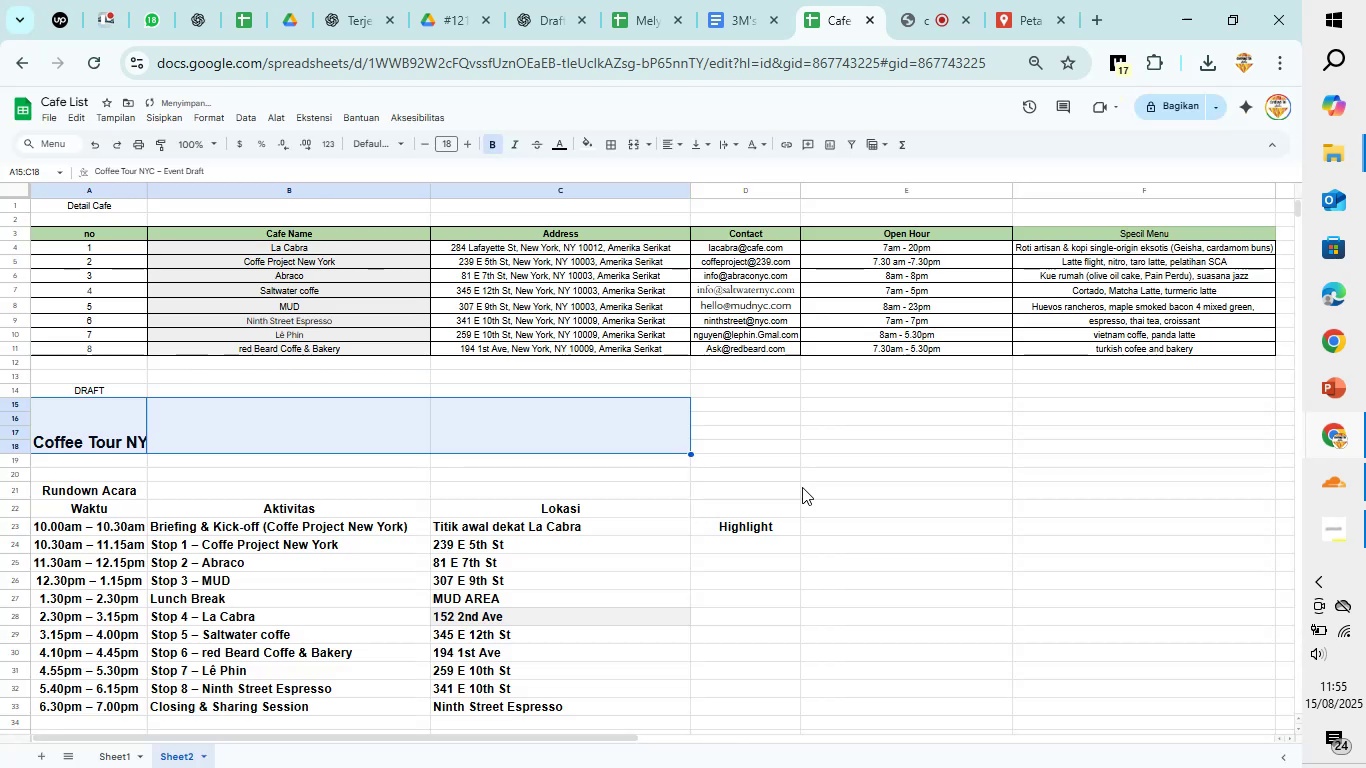 
key(Control+Z)
 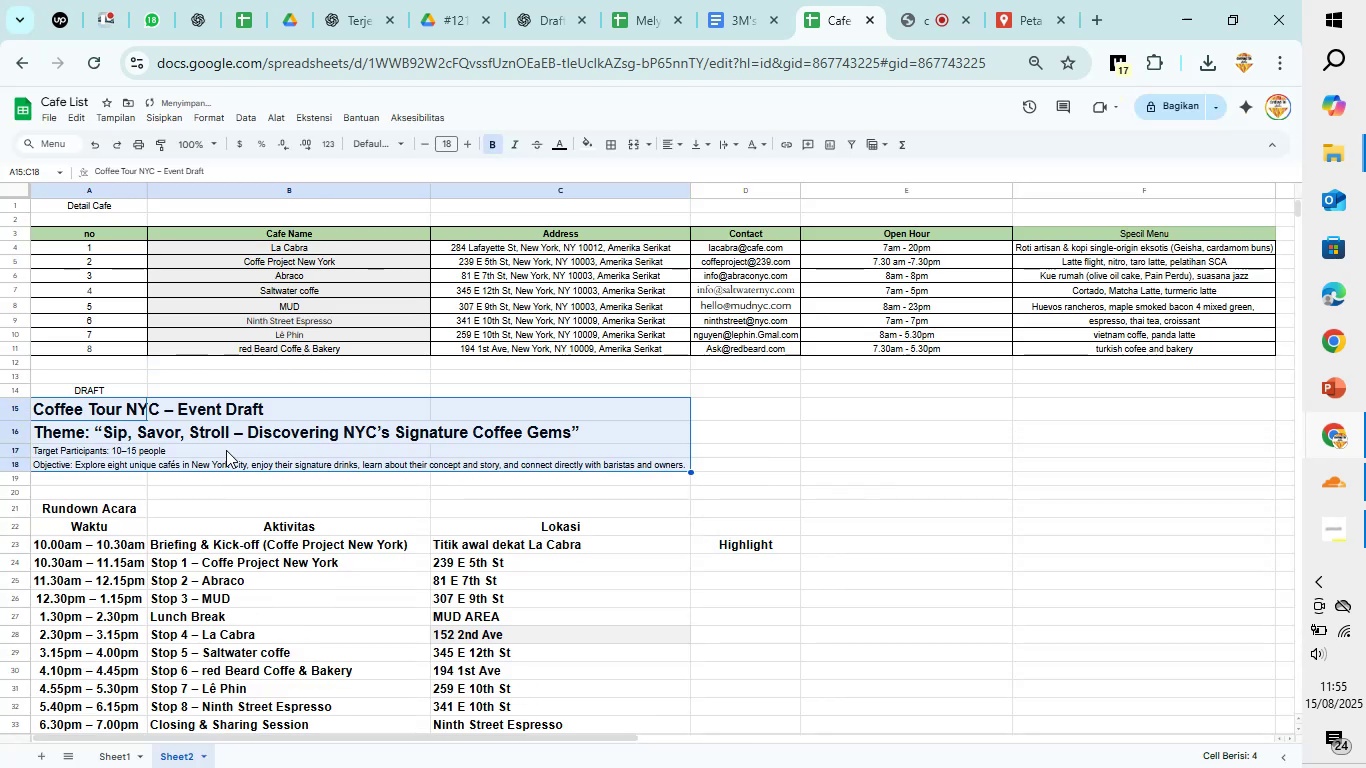 
left_click([223, 448])
 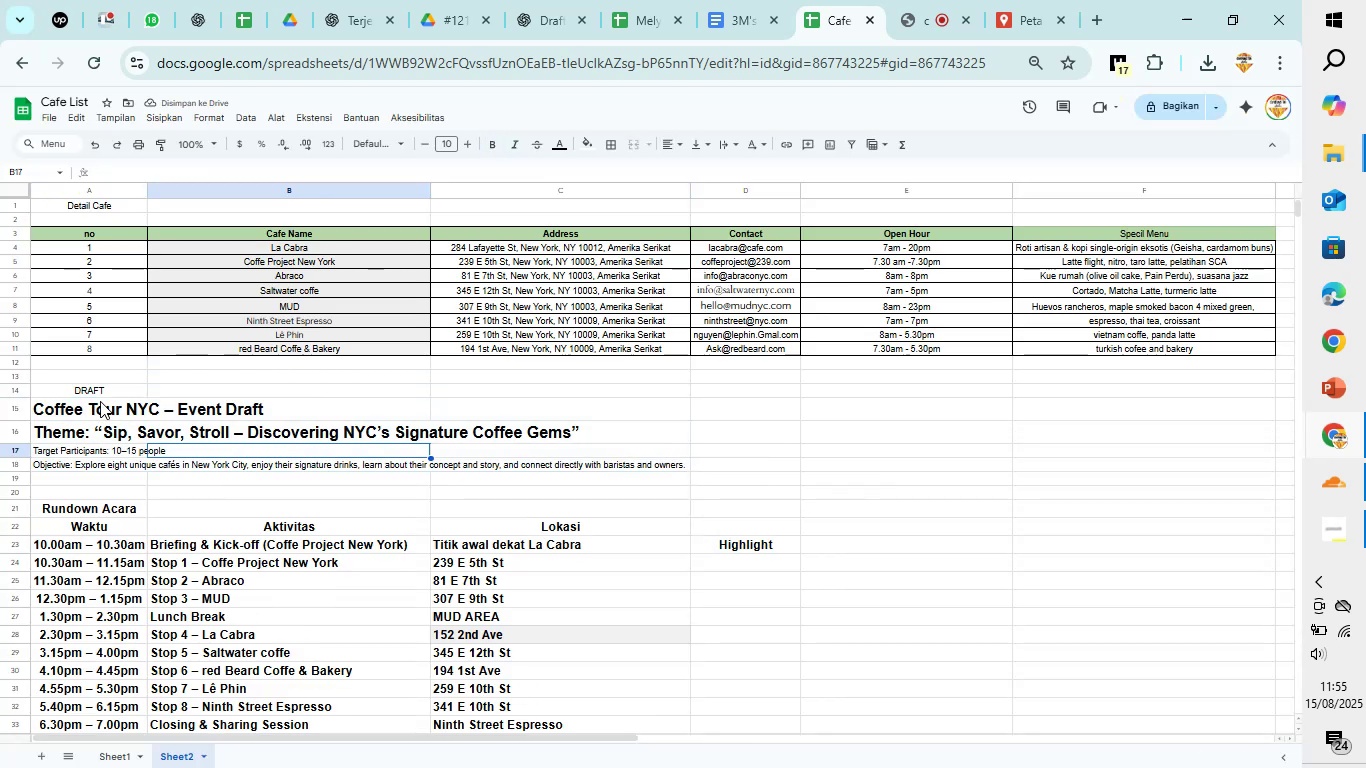 
left_click_drag(start_coordinate=[99, 399], to_coordinate=[495, 426])
 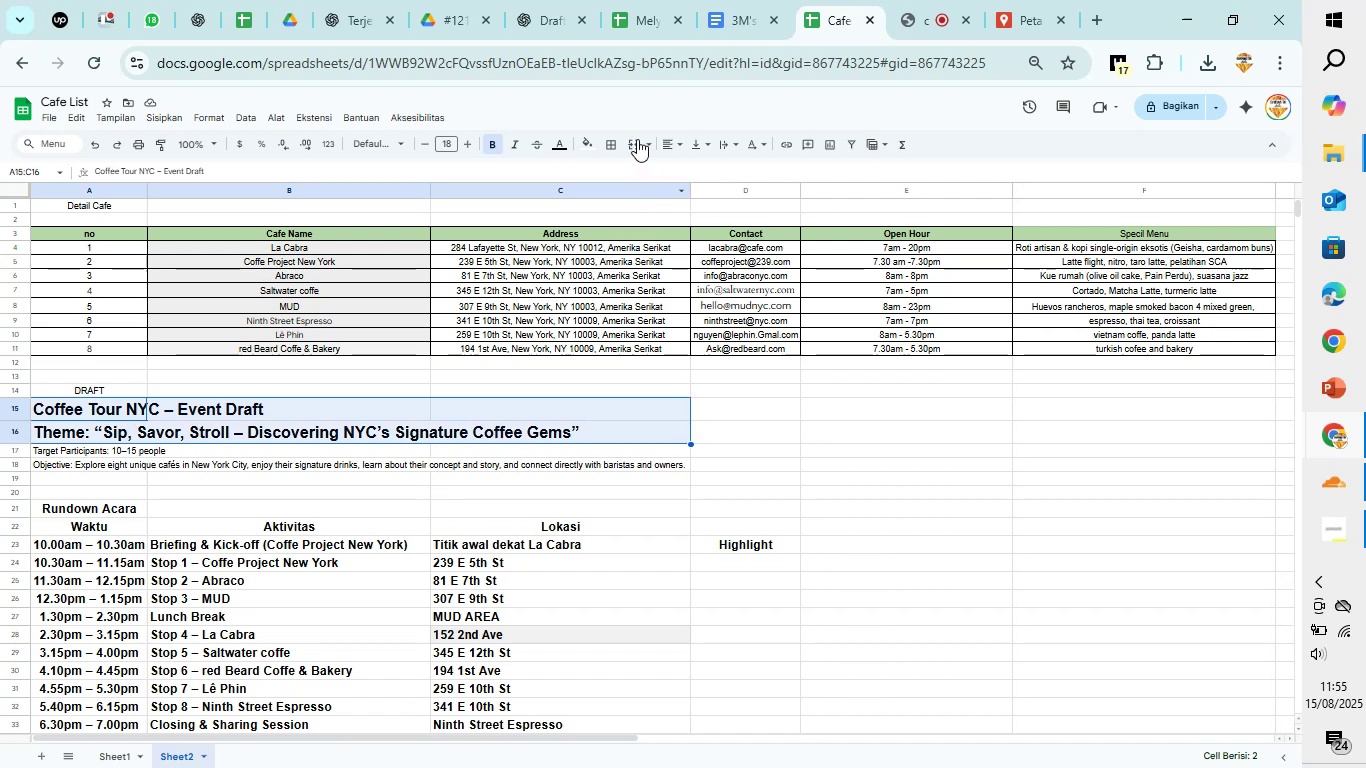 
left_click([639, 139])
 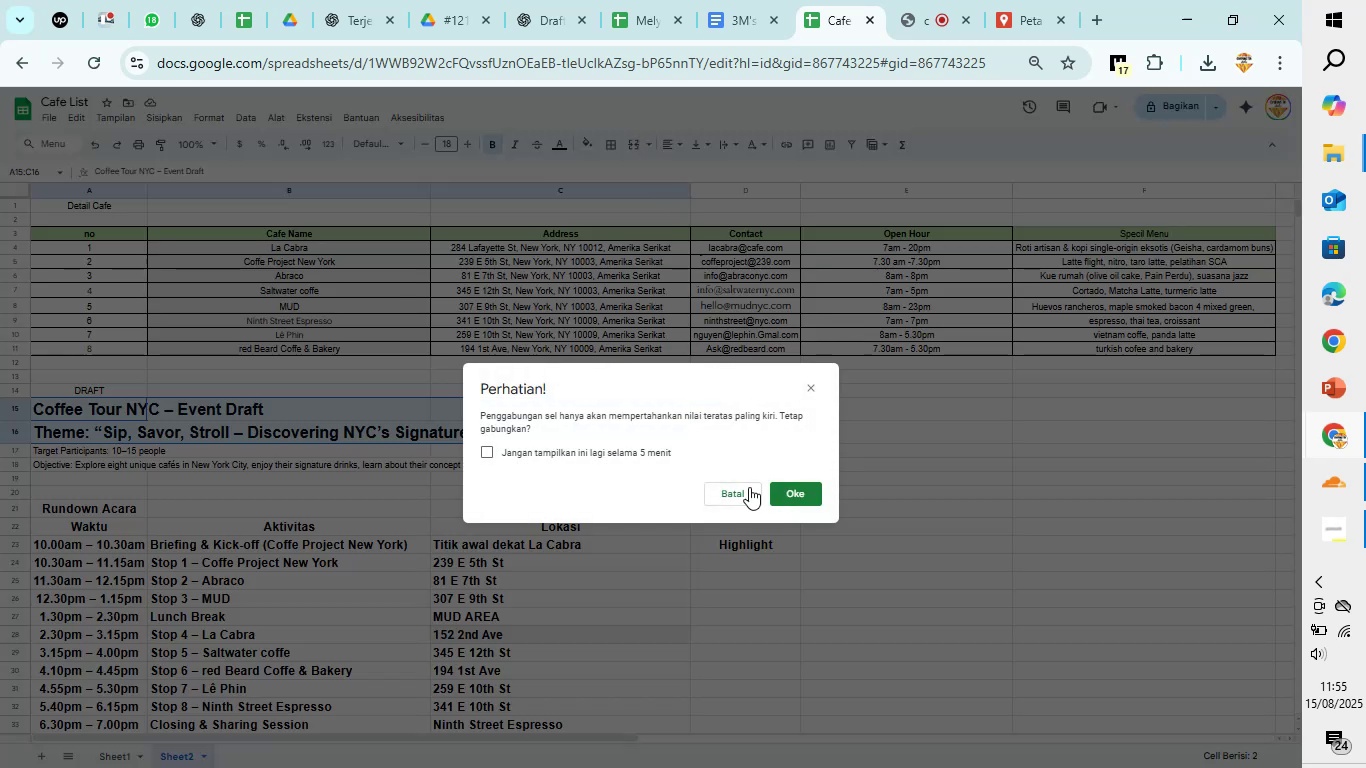 
left_click([744, 489])
 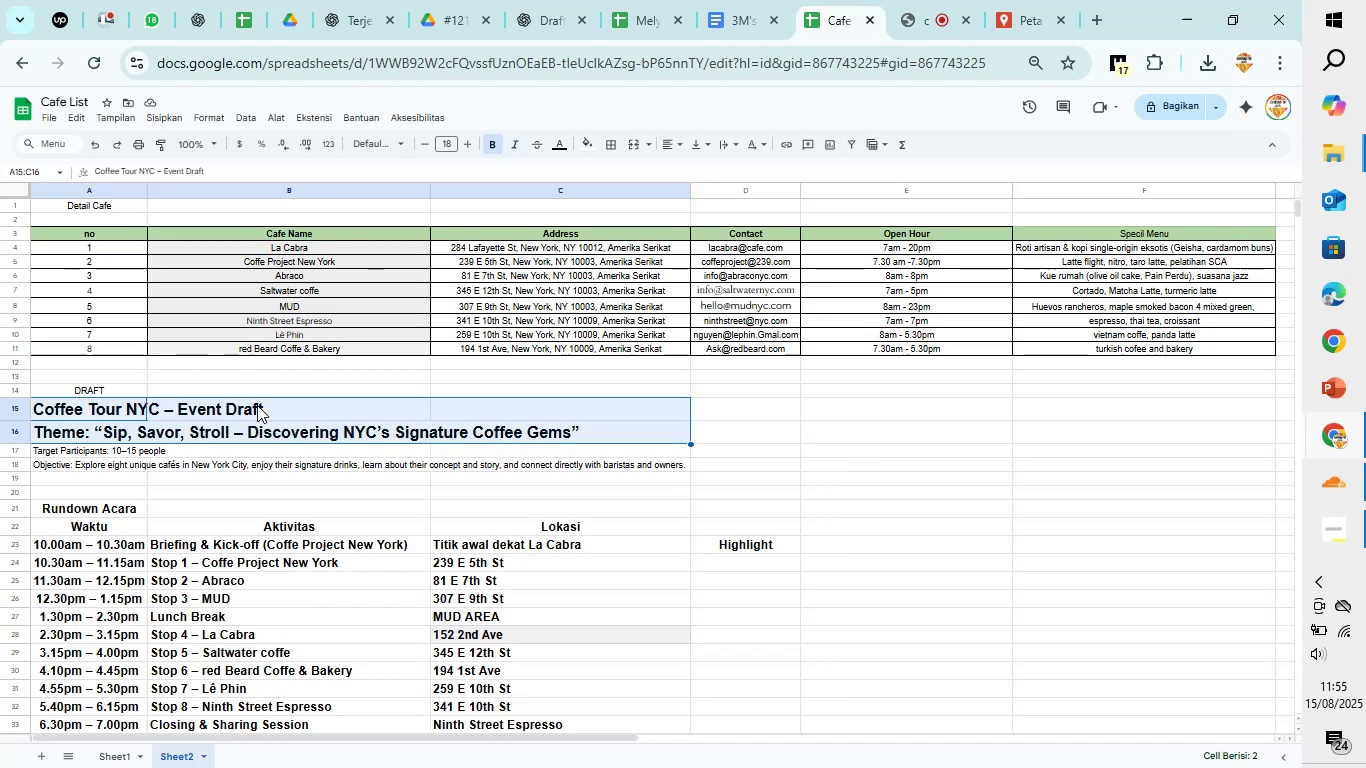 
left_click([256, 405])
 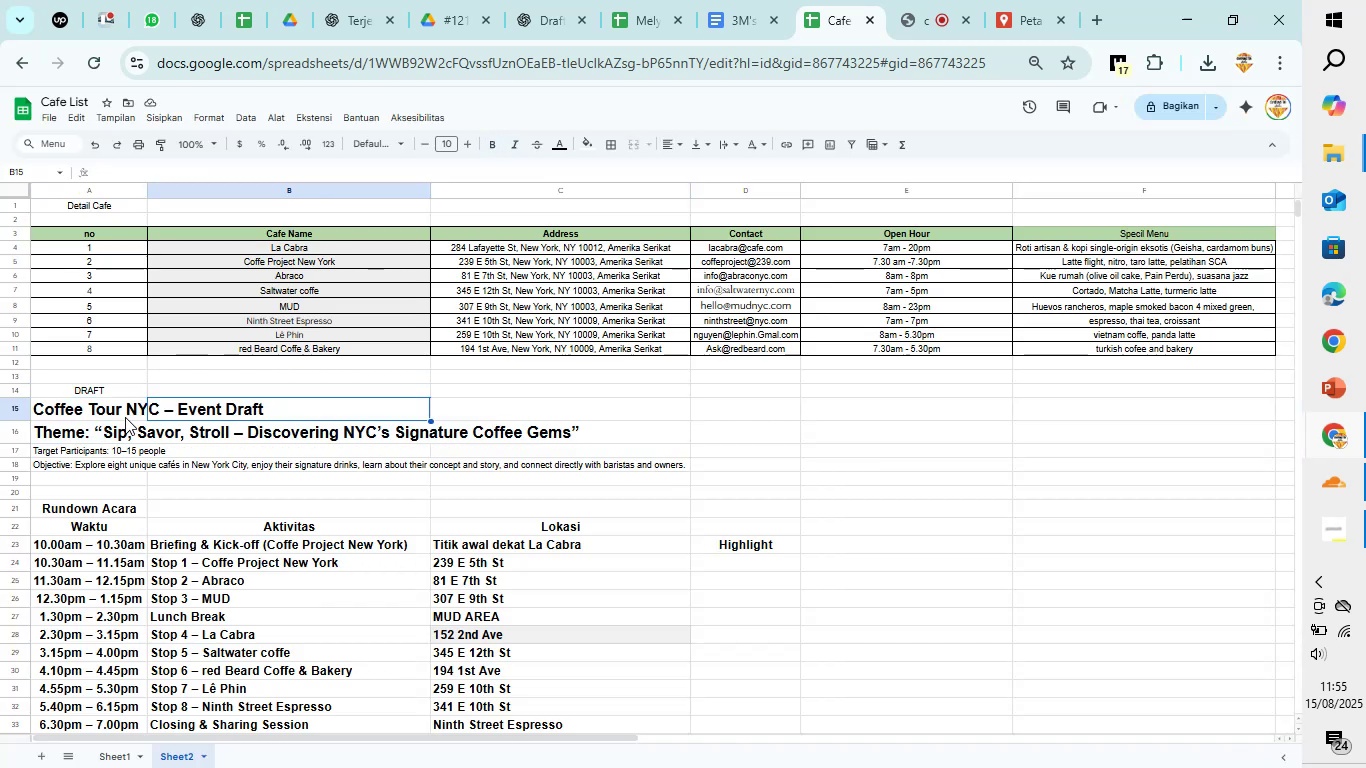 
left_click_drag(start_coordinate=[125, 414], to_coordinate=[475, 405])
 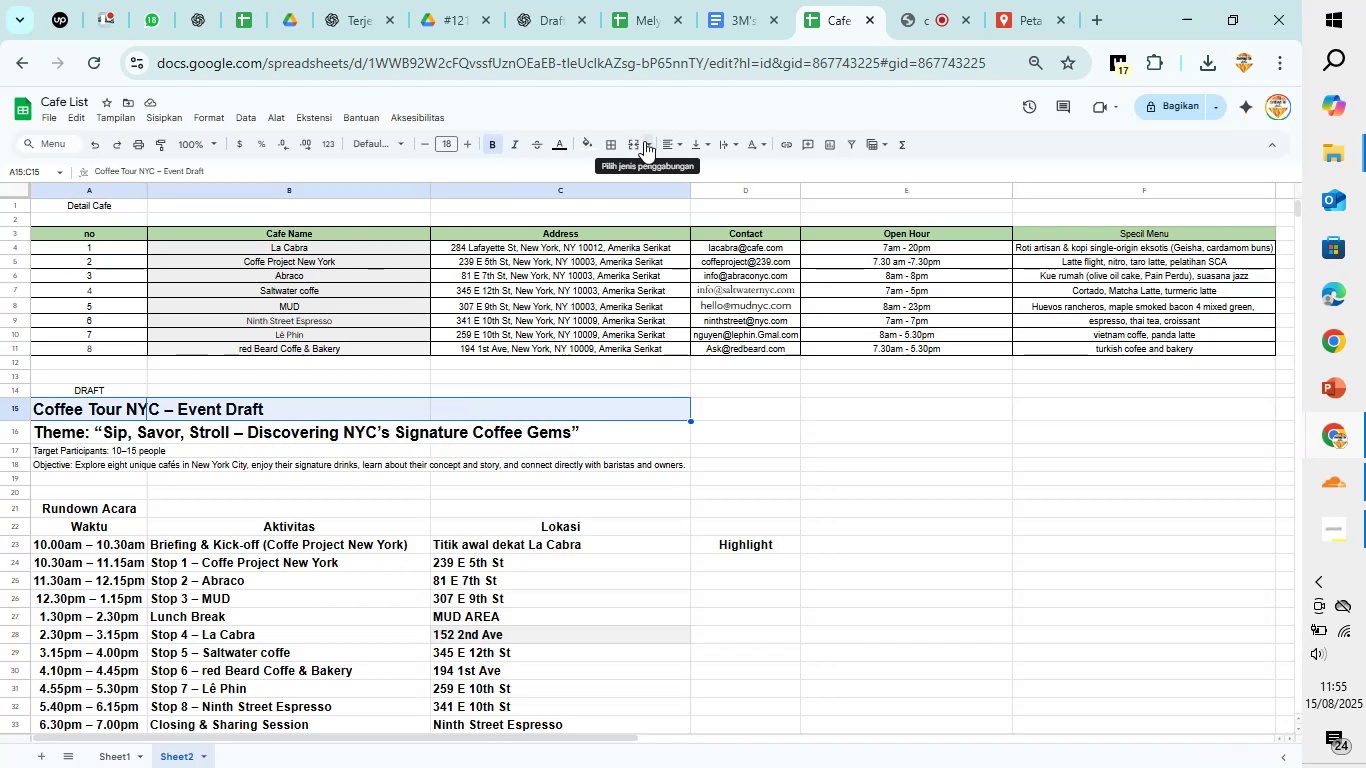 
left_click([637, 141])
 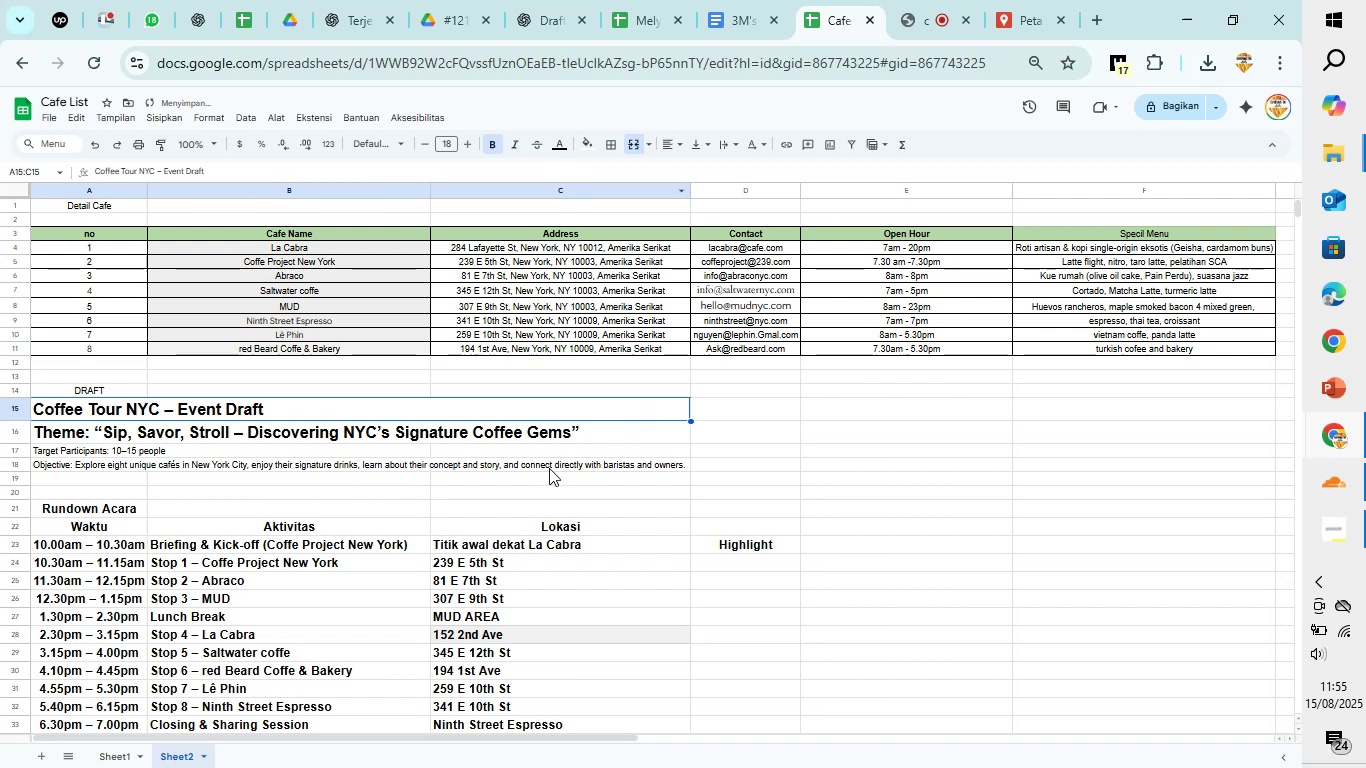 
left_click_drag(start_coordinate=[631, 407], to_coordinate=[631, 433])
 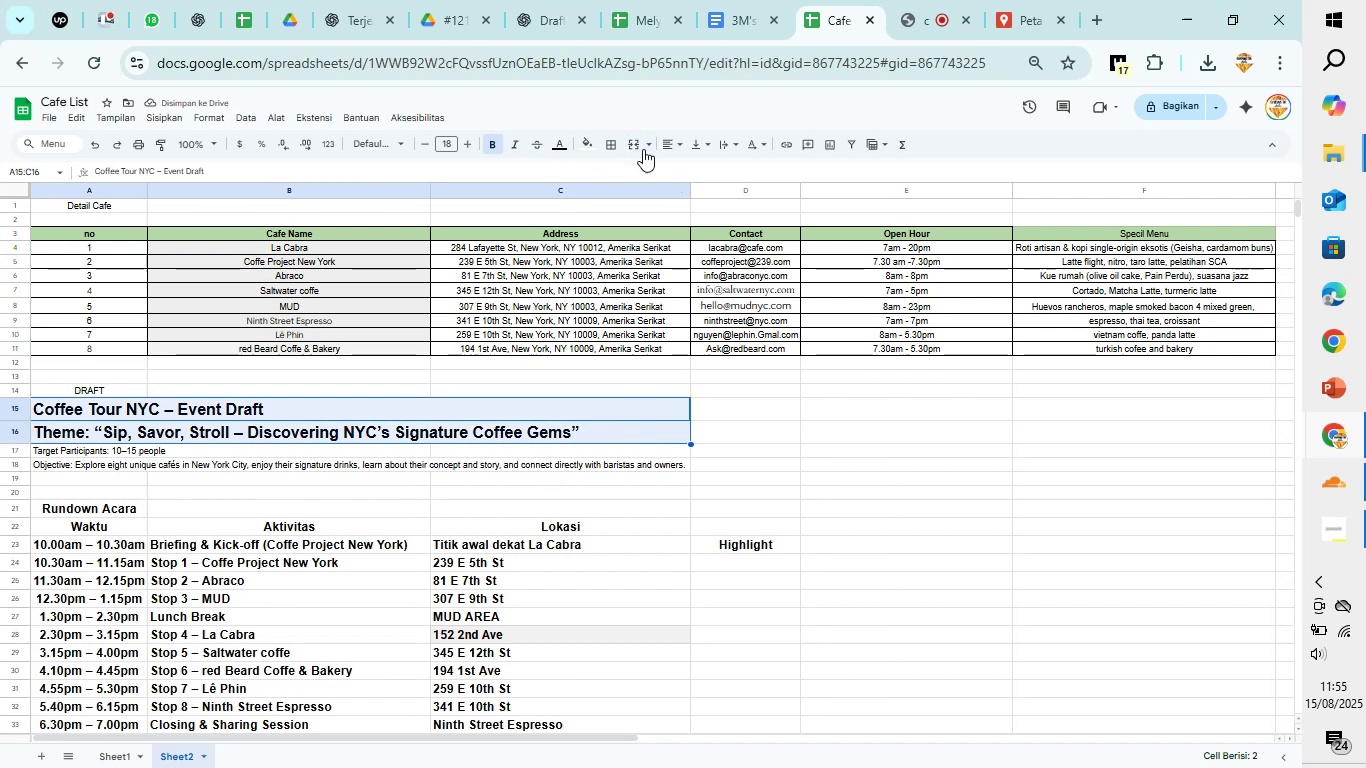 
left_click([645, 141])
 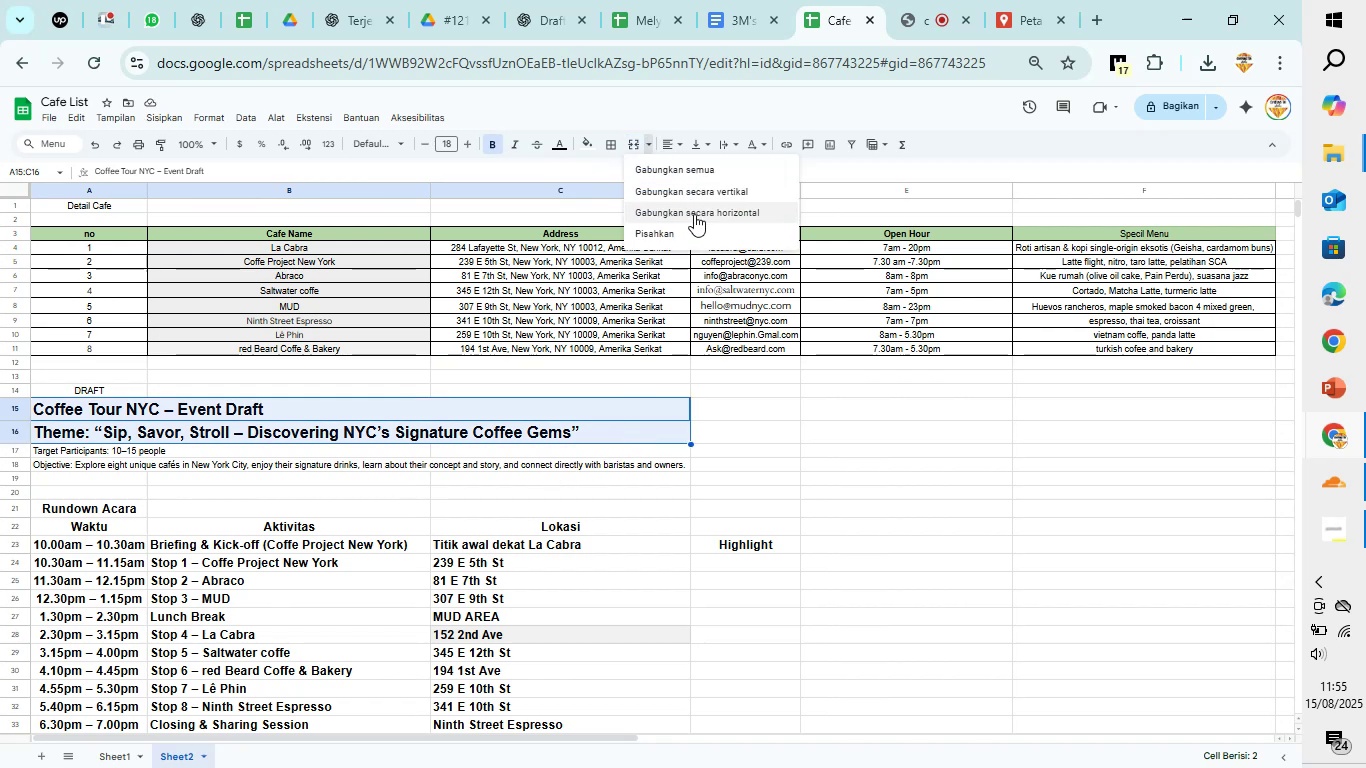 
left_click([694, 214])
 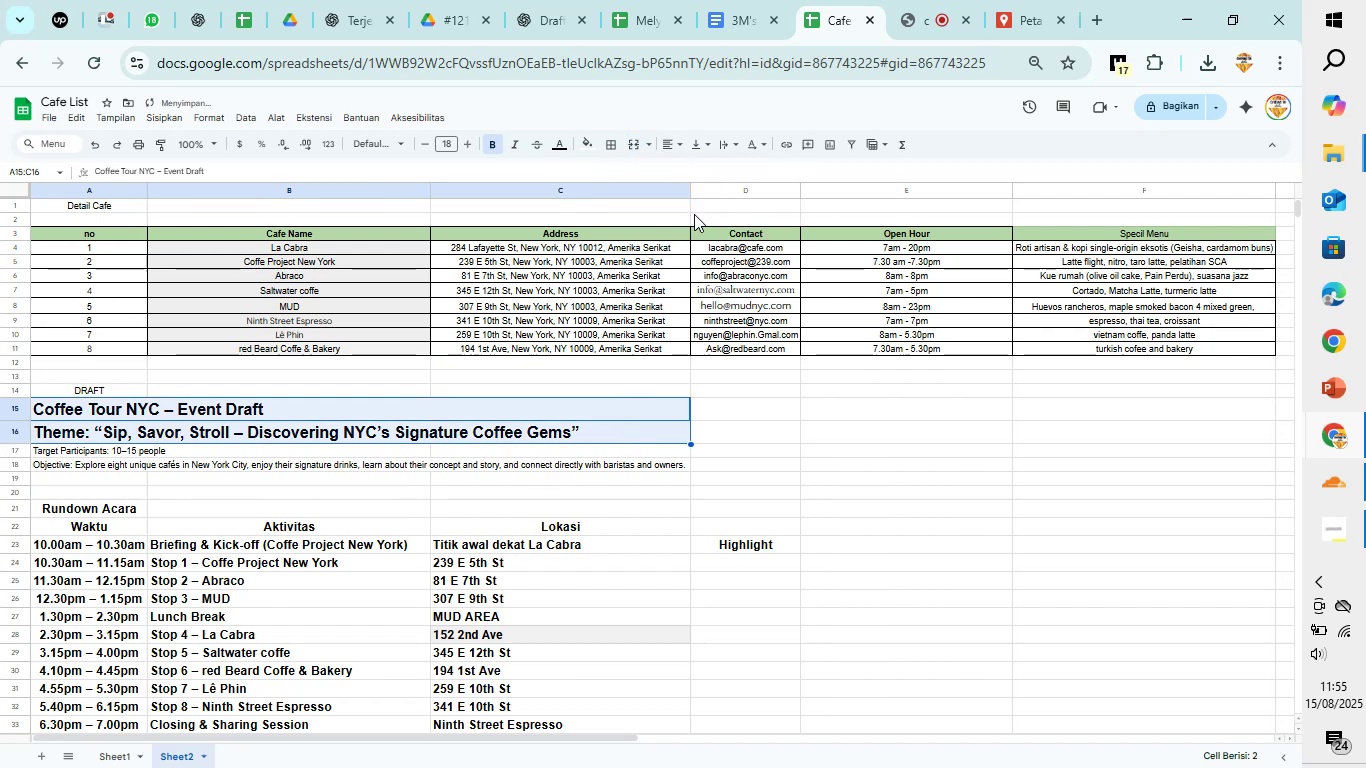 
left_click([760, 392])
 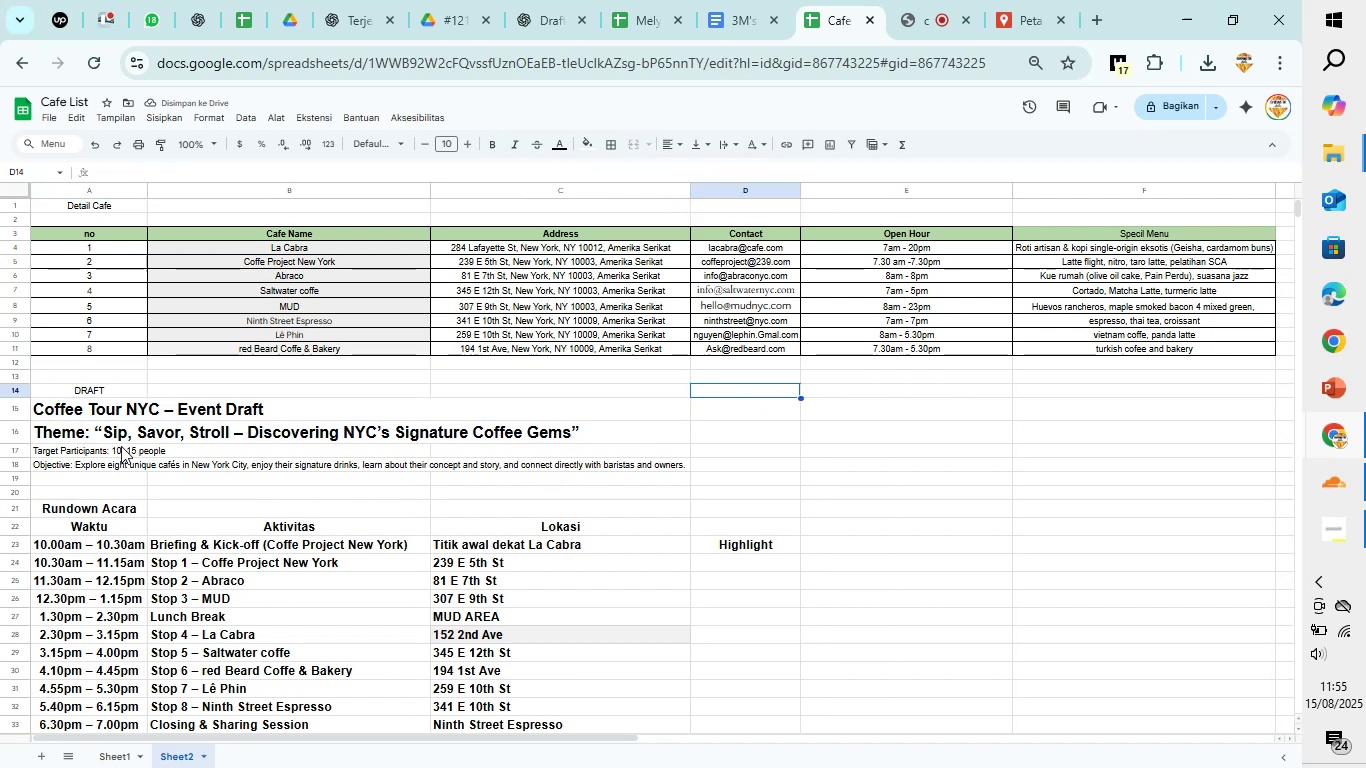 
left_click_drag(start_coordinate=[42, 408], to_coordinate=[428, 466])
 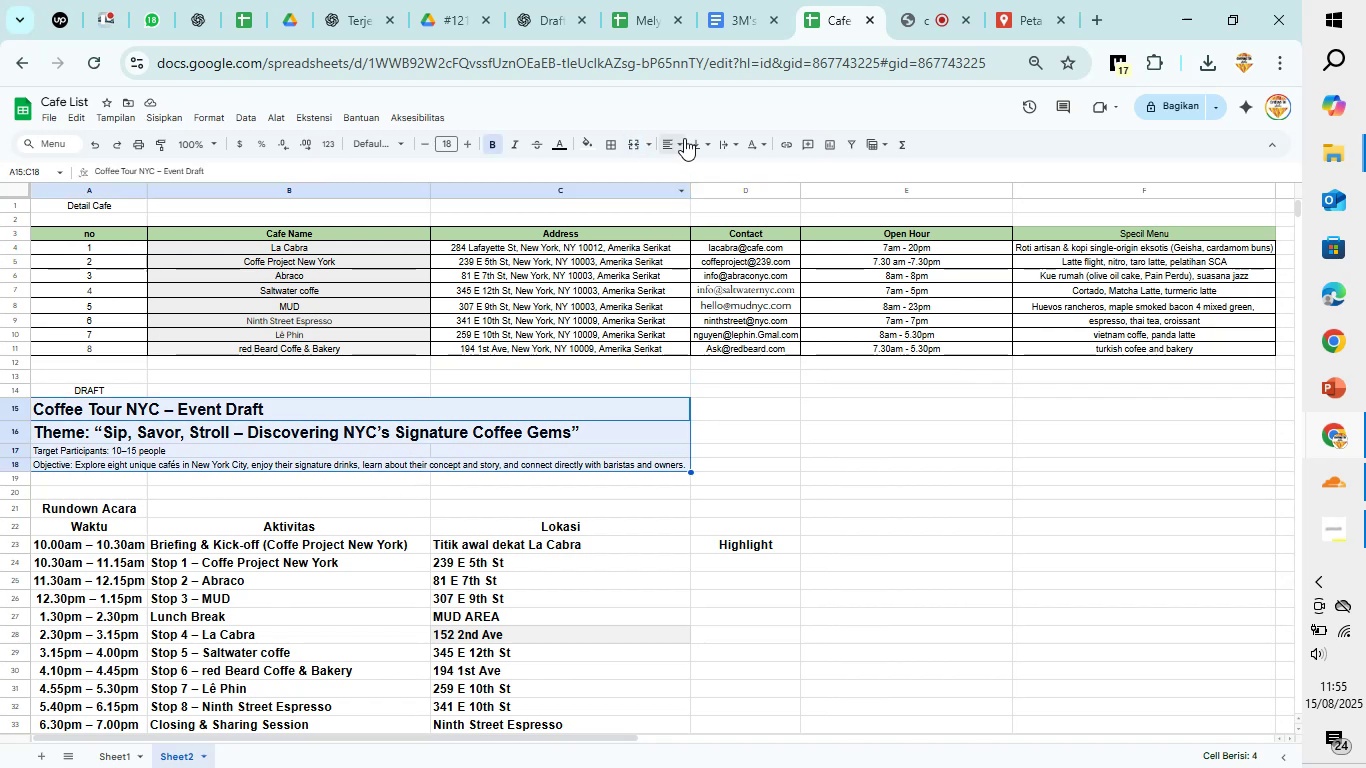 
left_click([684, 137])
 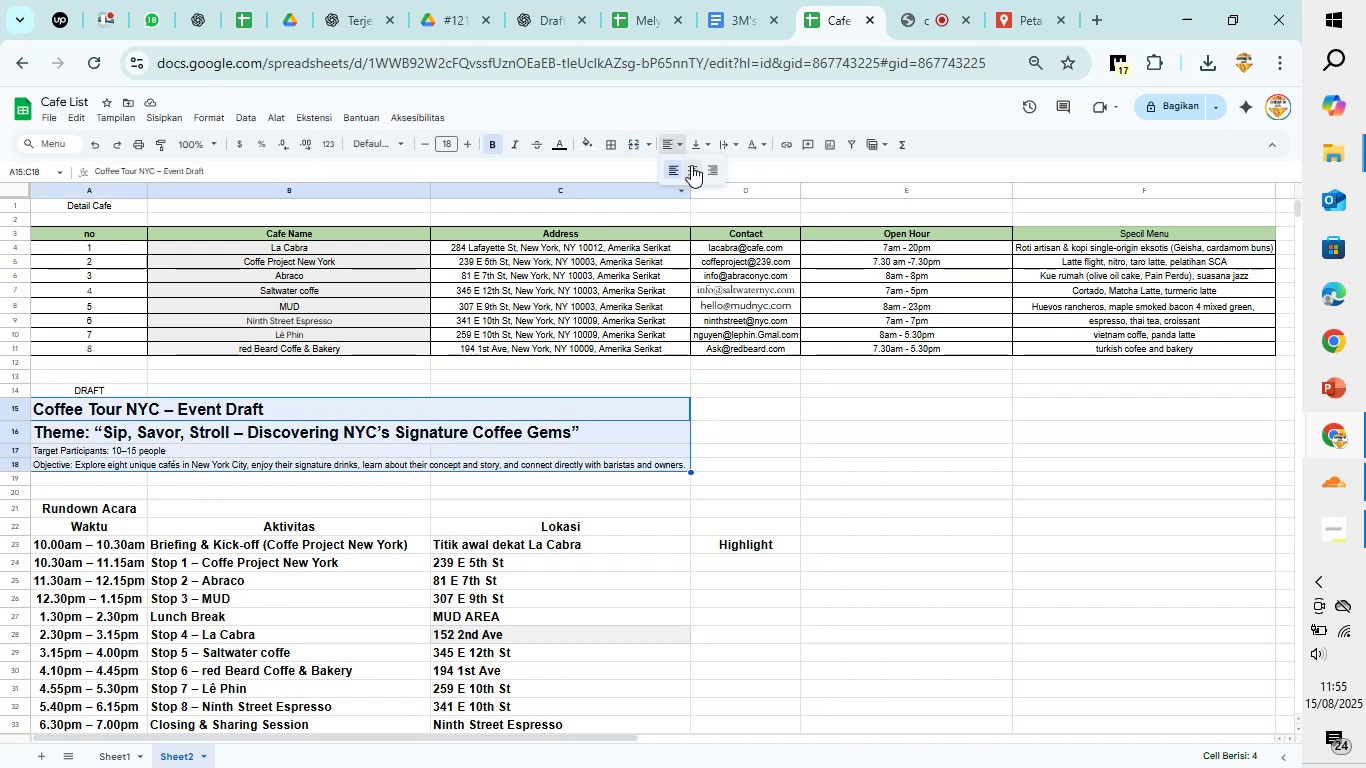 
left_click([691, 166])
 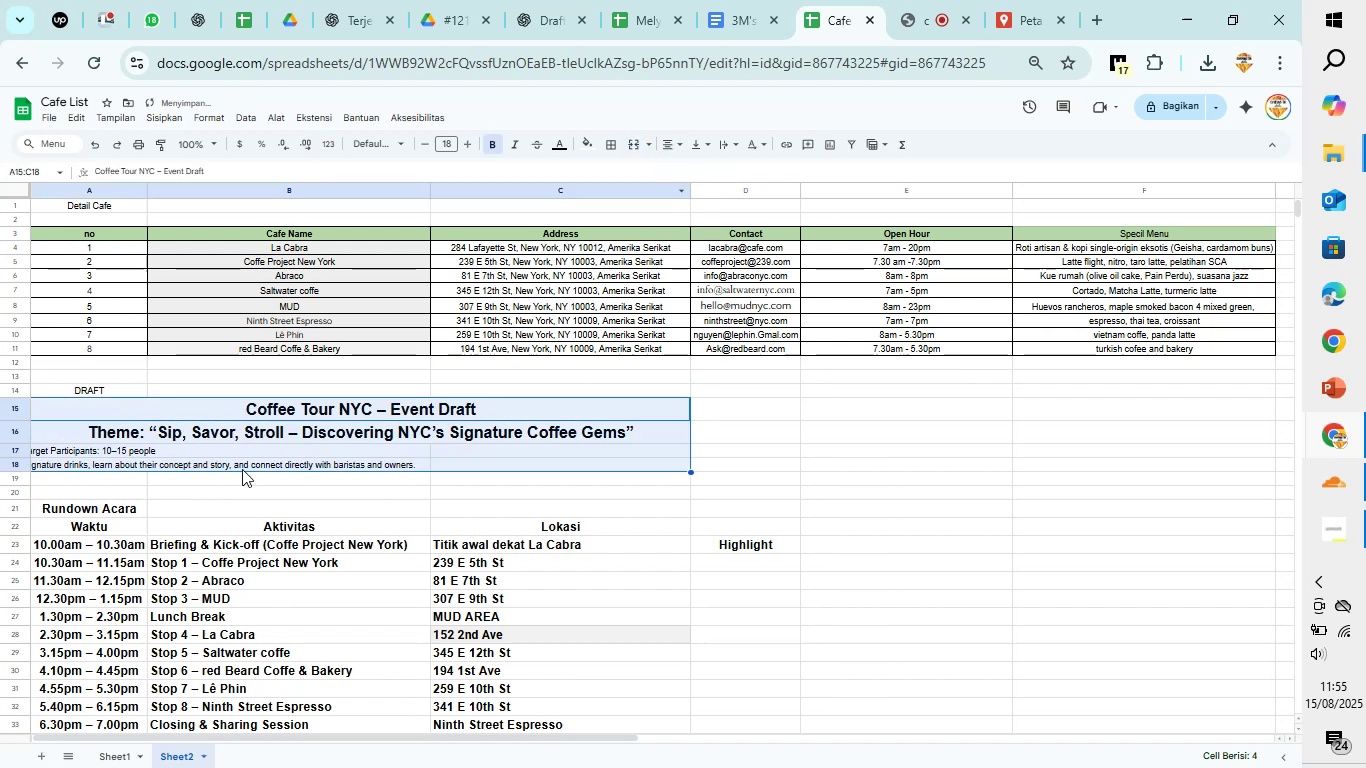 
left_click([206, 452])
 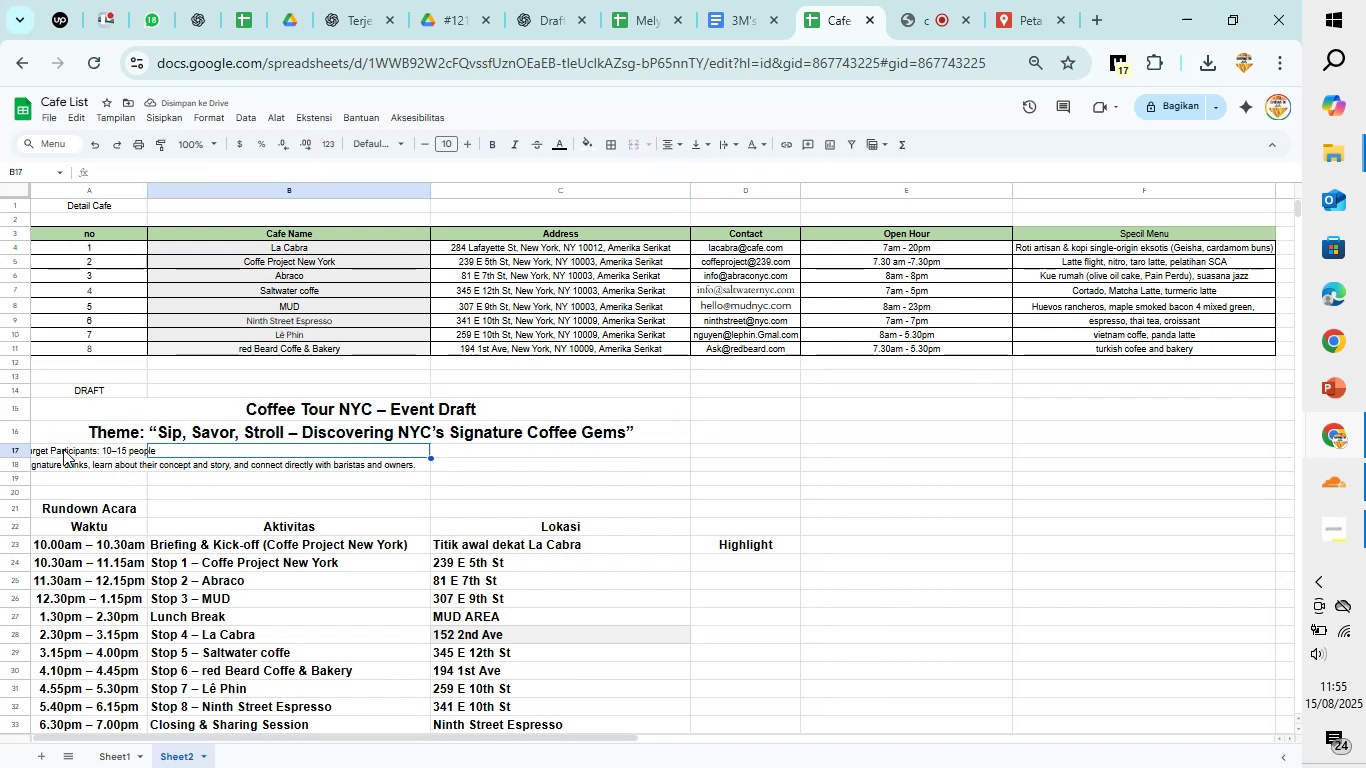 
left_click([78, 464])
 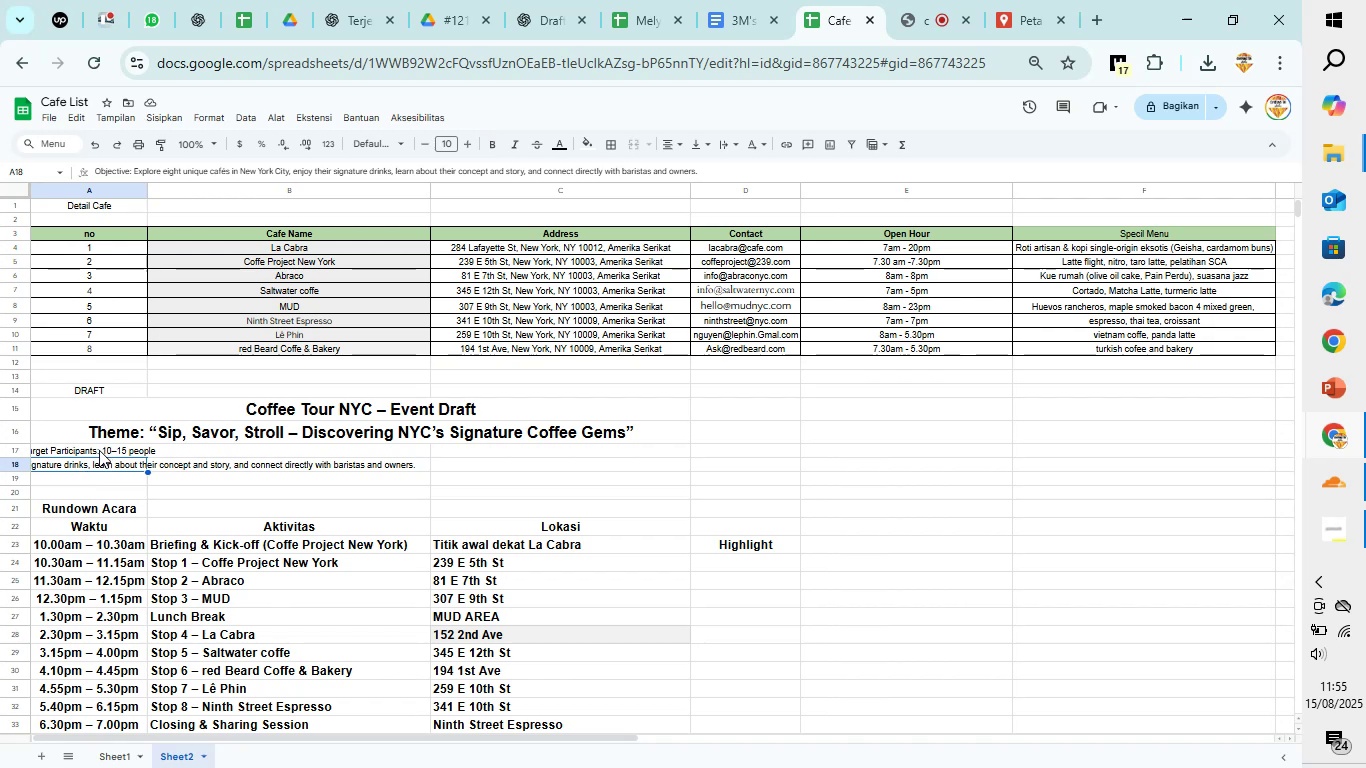 
left_click_drag(start_coordinate=[99, 450], to_coordinate=[516, 463])
 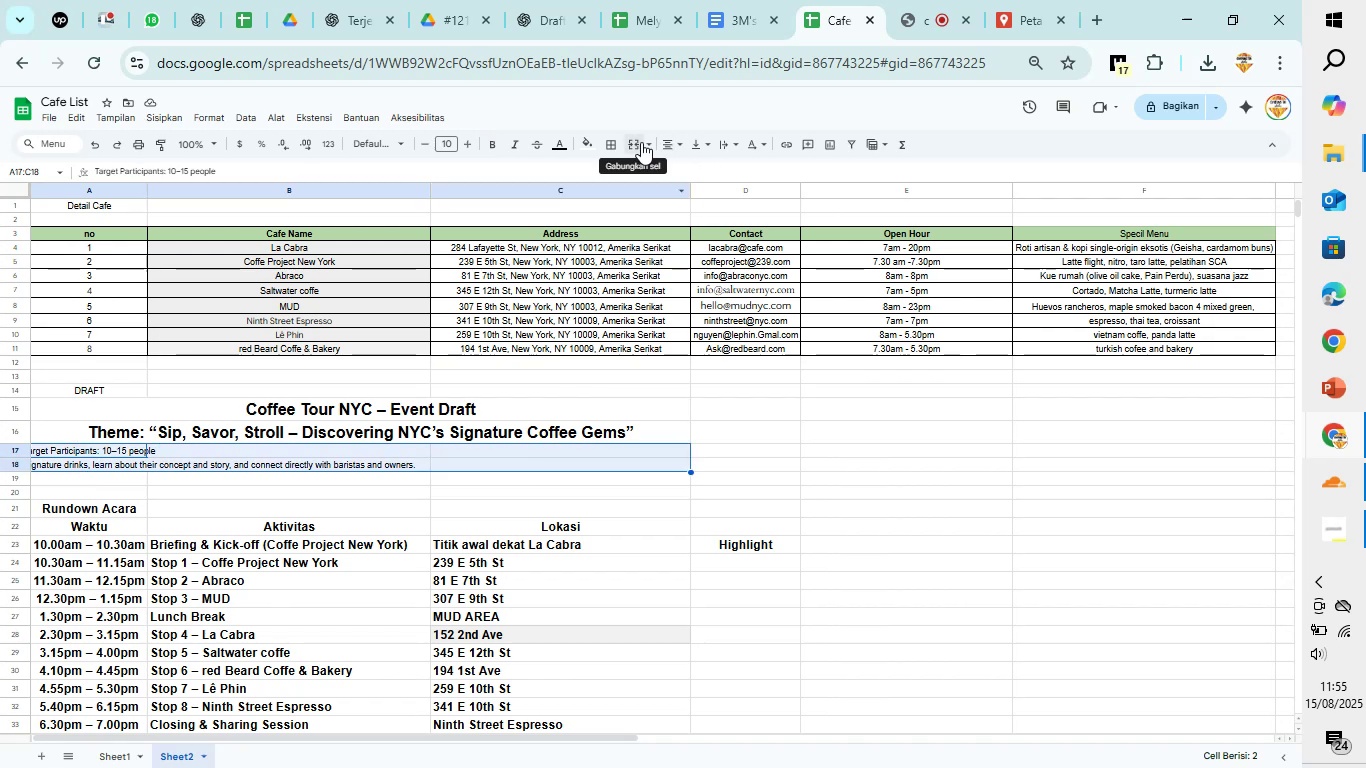 
left_click([652, 140])
 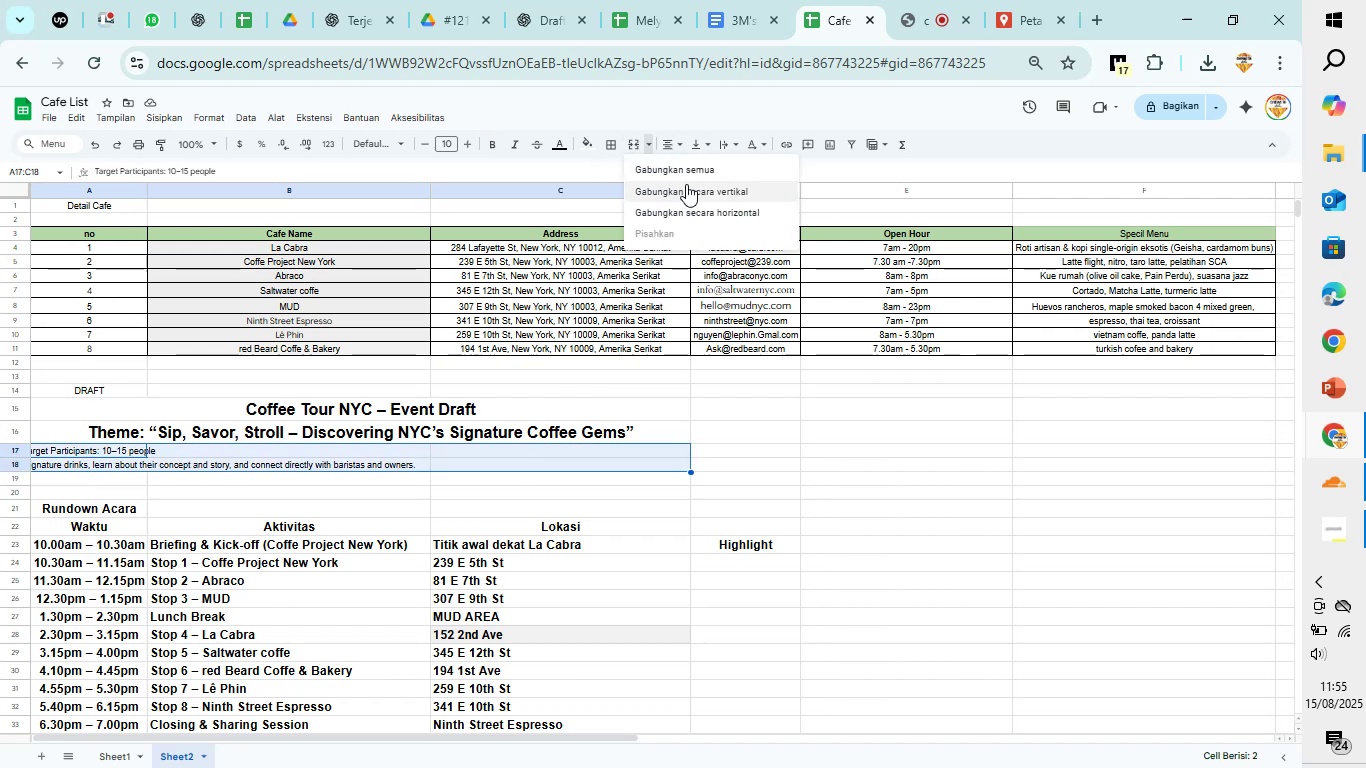 
left_click([686, 184])
 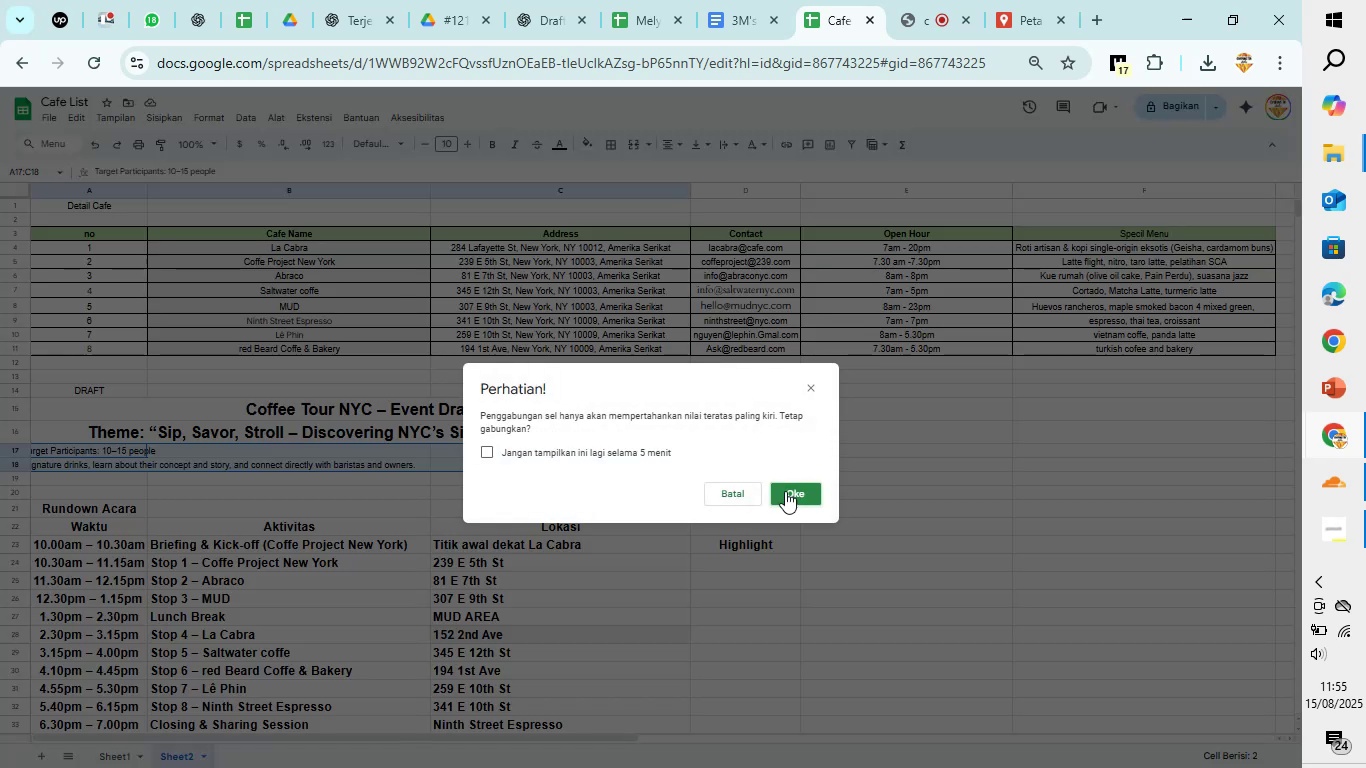 
left_click([786, 495])
 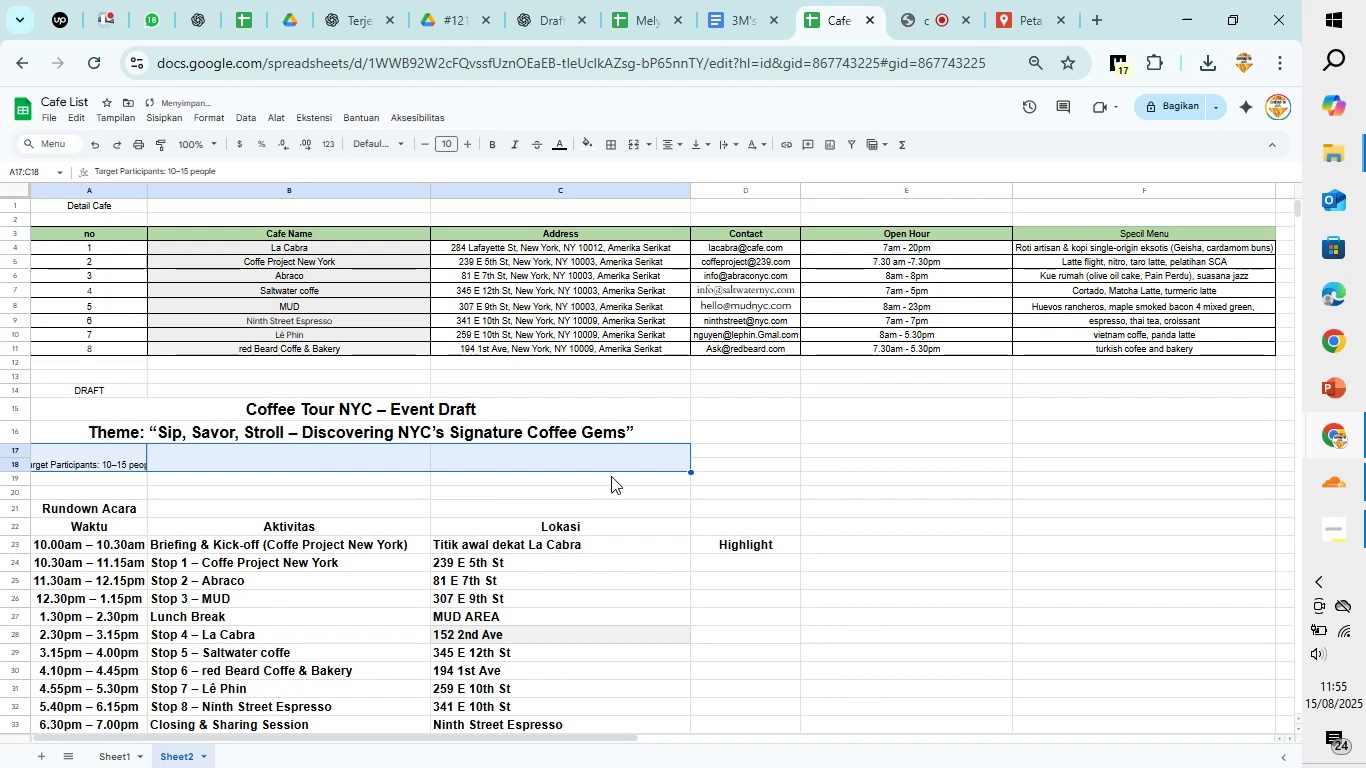 
hold_key(key=Backspace, duration=0.54)
 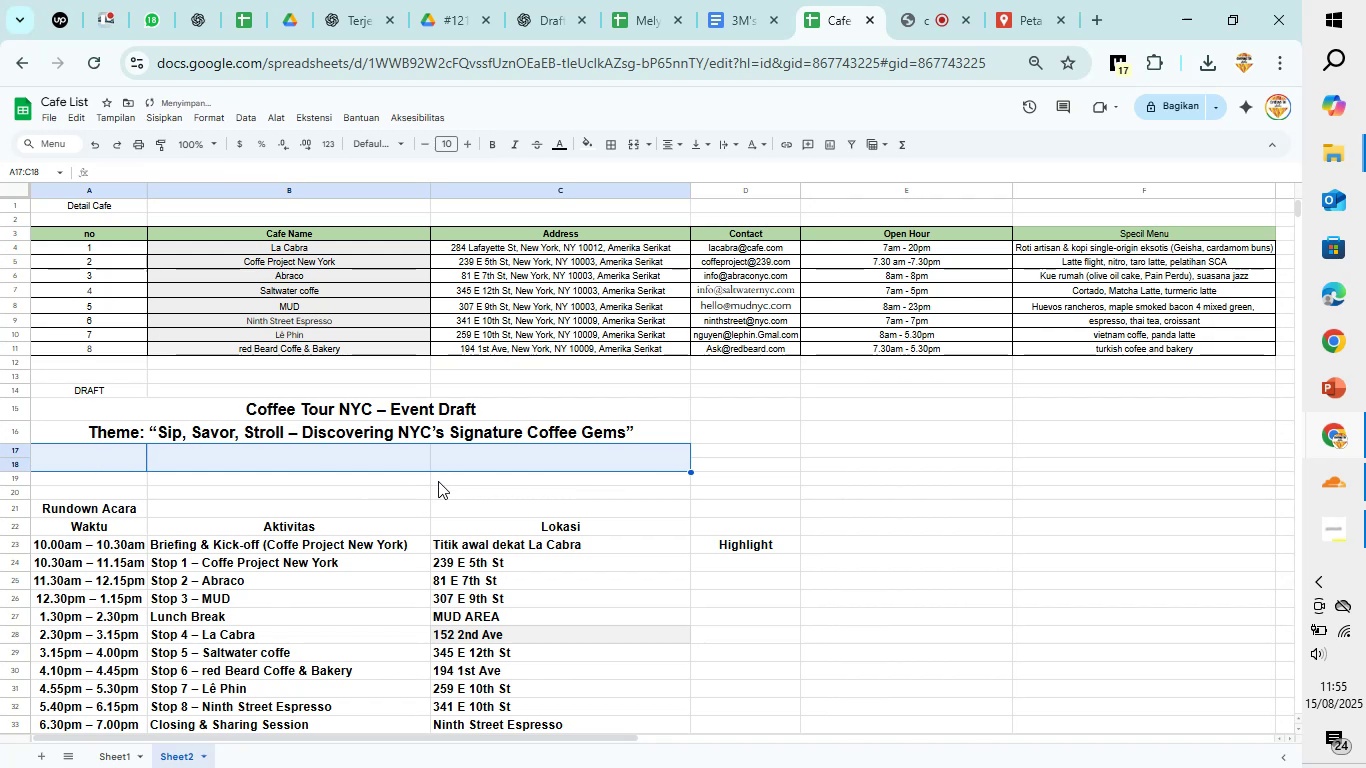 
left_click([438, 482])
 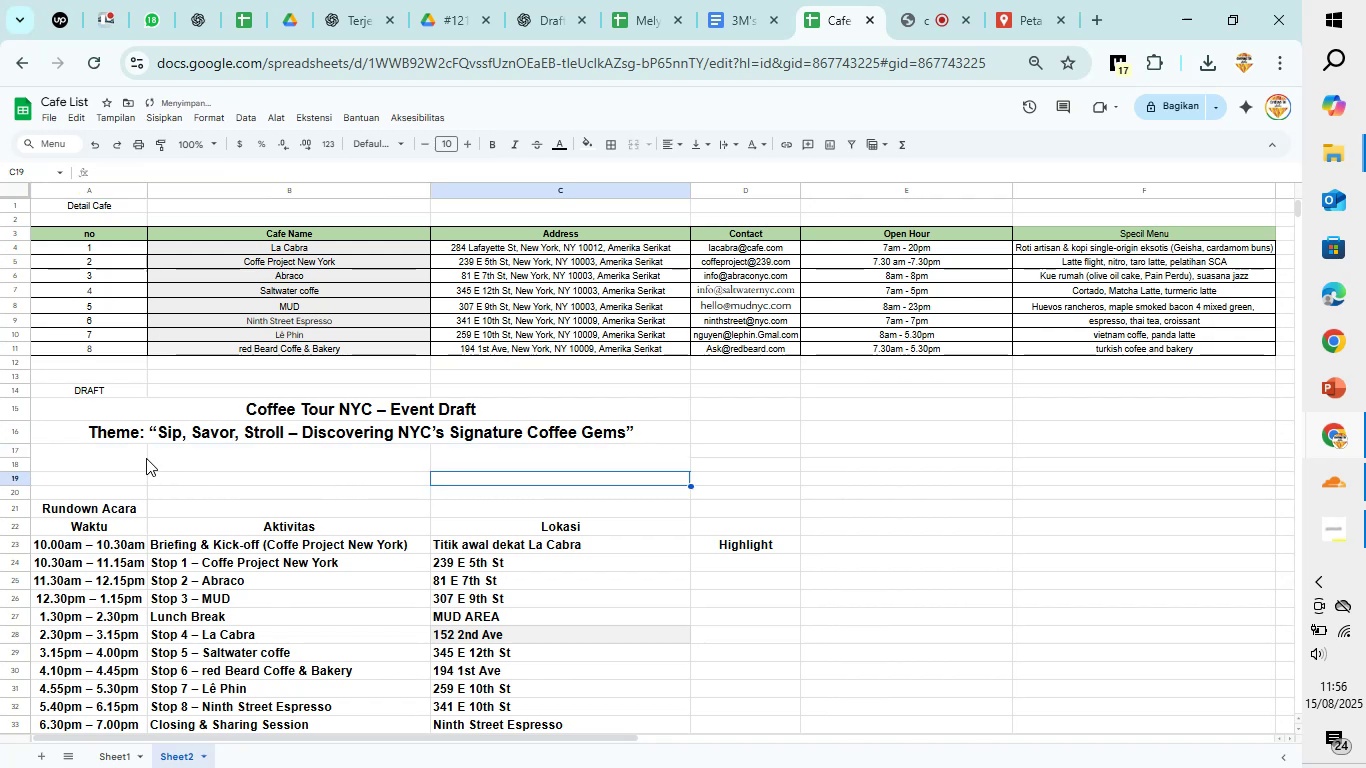 
left_click([146, 458])
 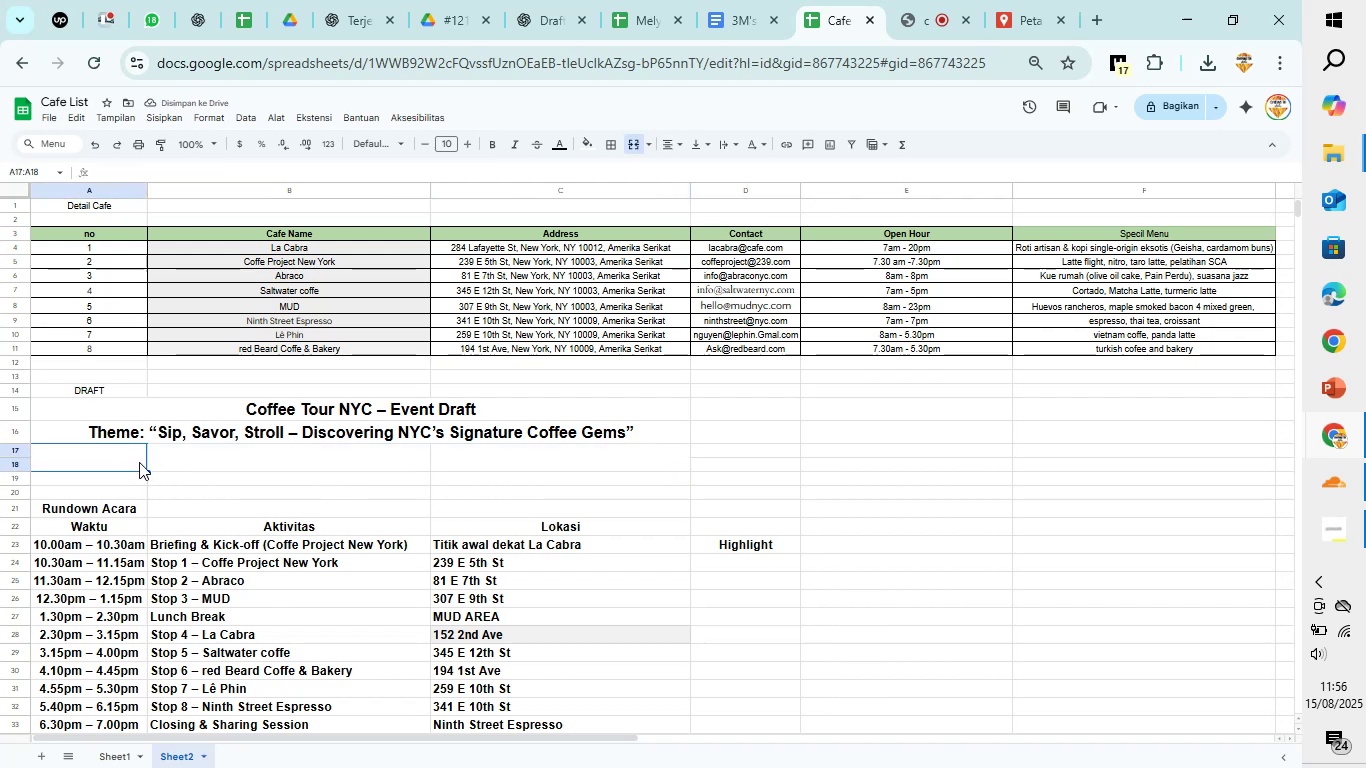 
left_click_drag(start_coordinate=[139, 462], to_coordinate=[634, 474])
 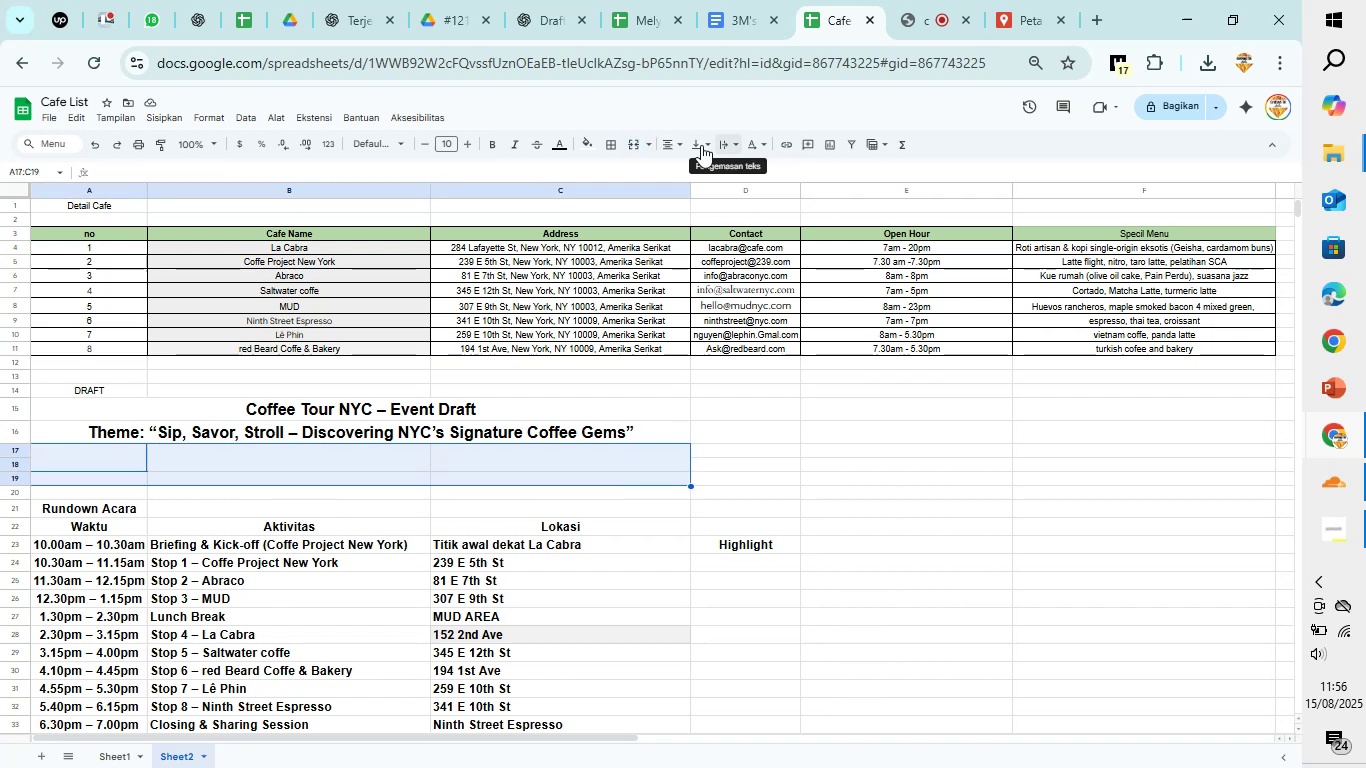 
right_click([656, 487])
 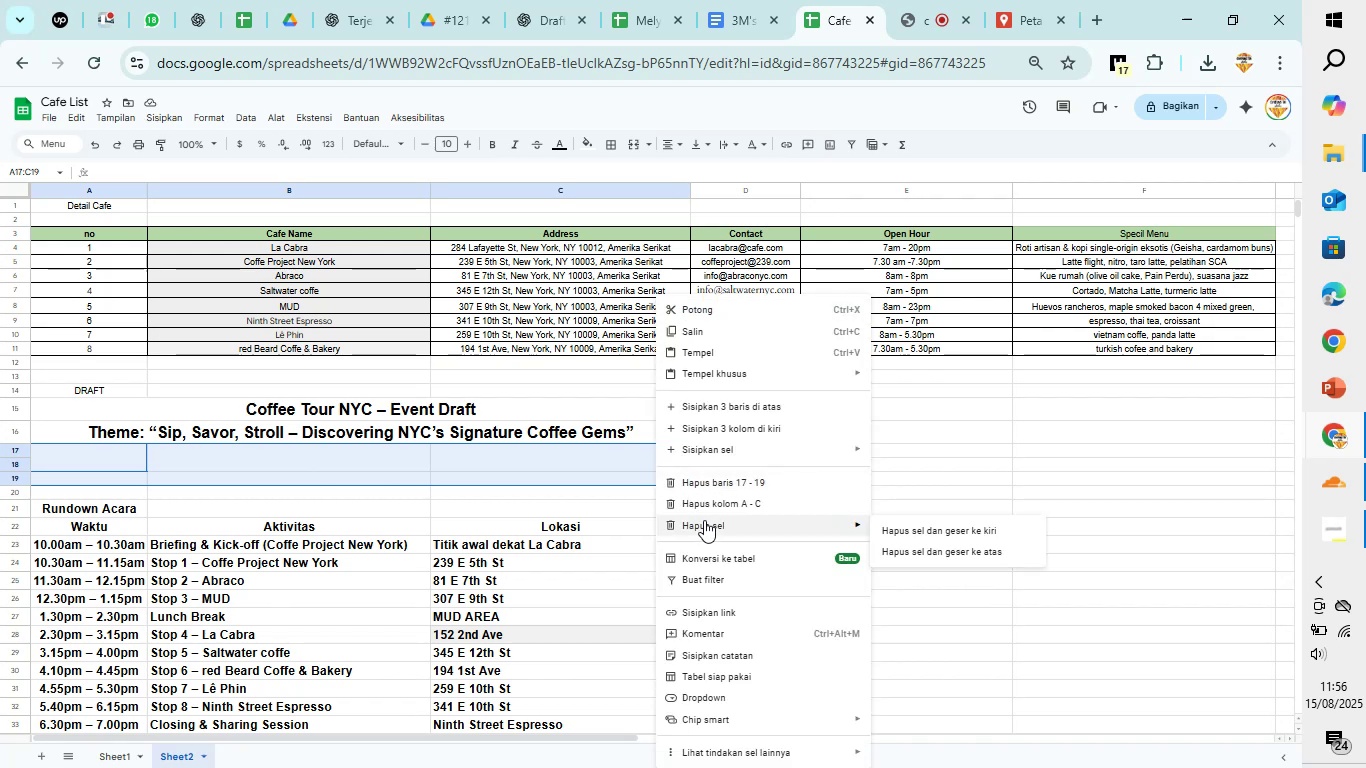 
left_click([704, 520])
 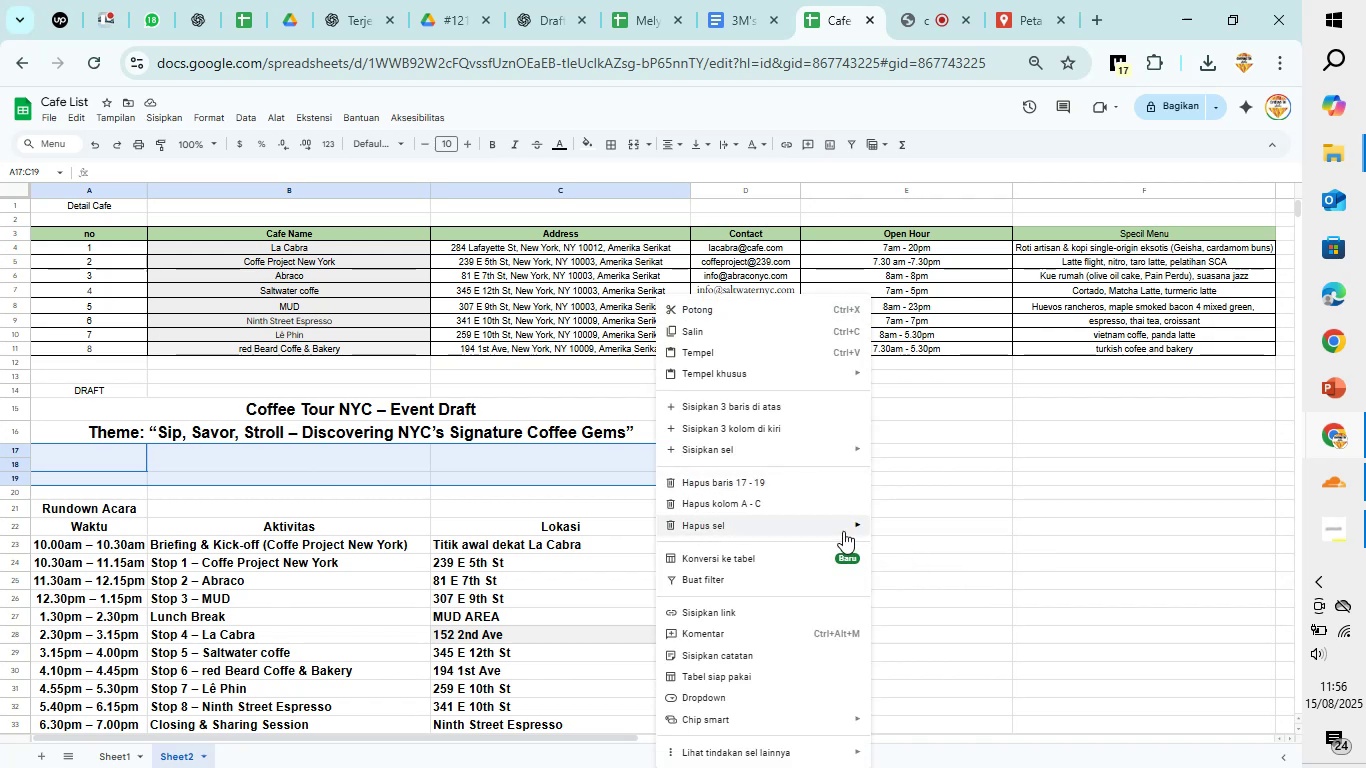 
left_click([896, 551])
 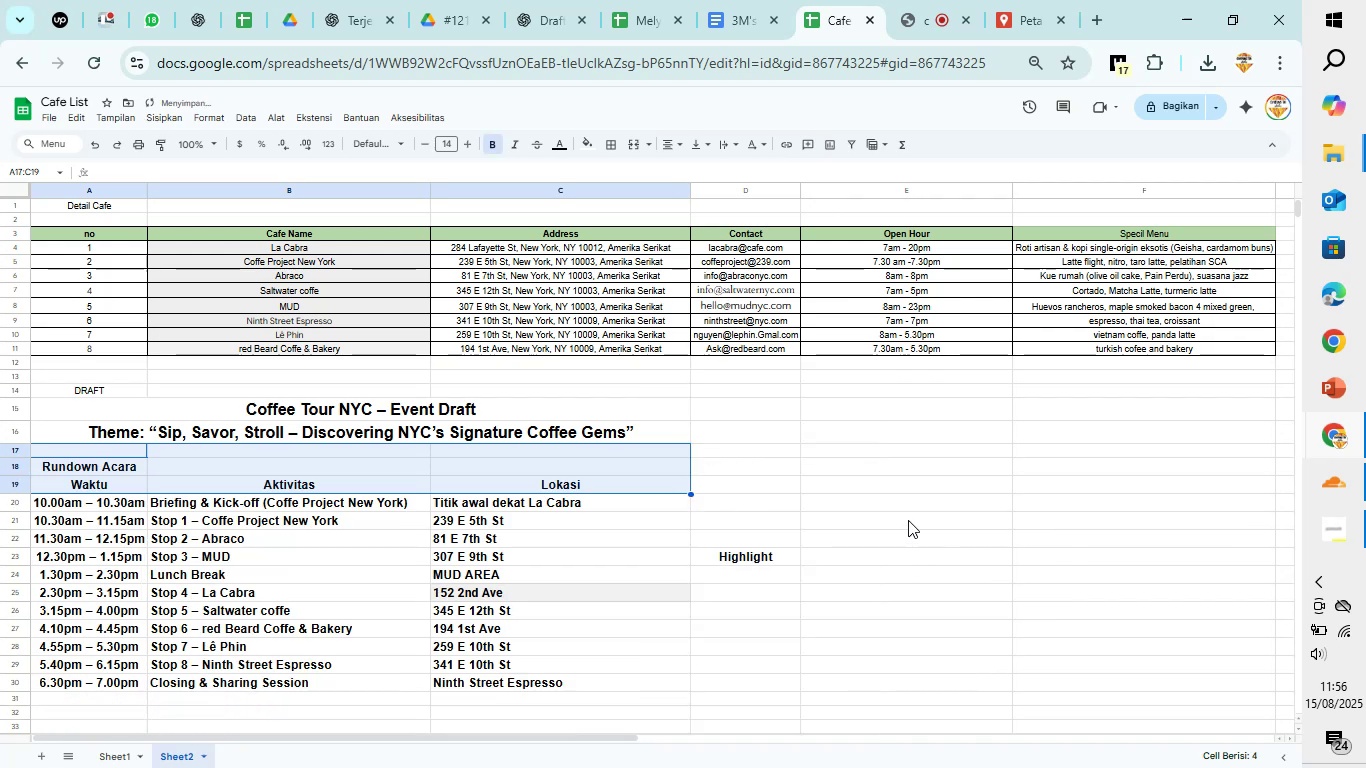 
left_click([901, 516])
 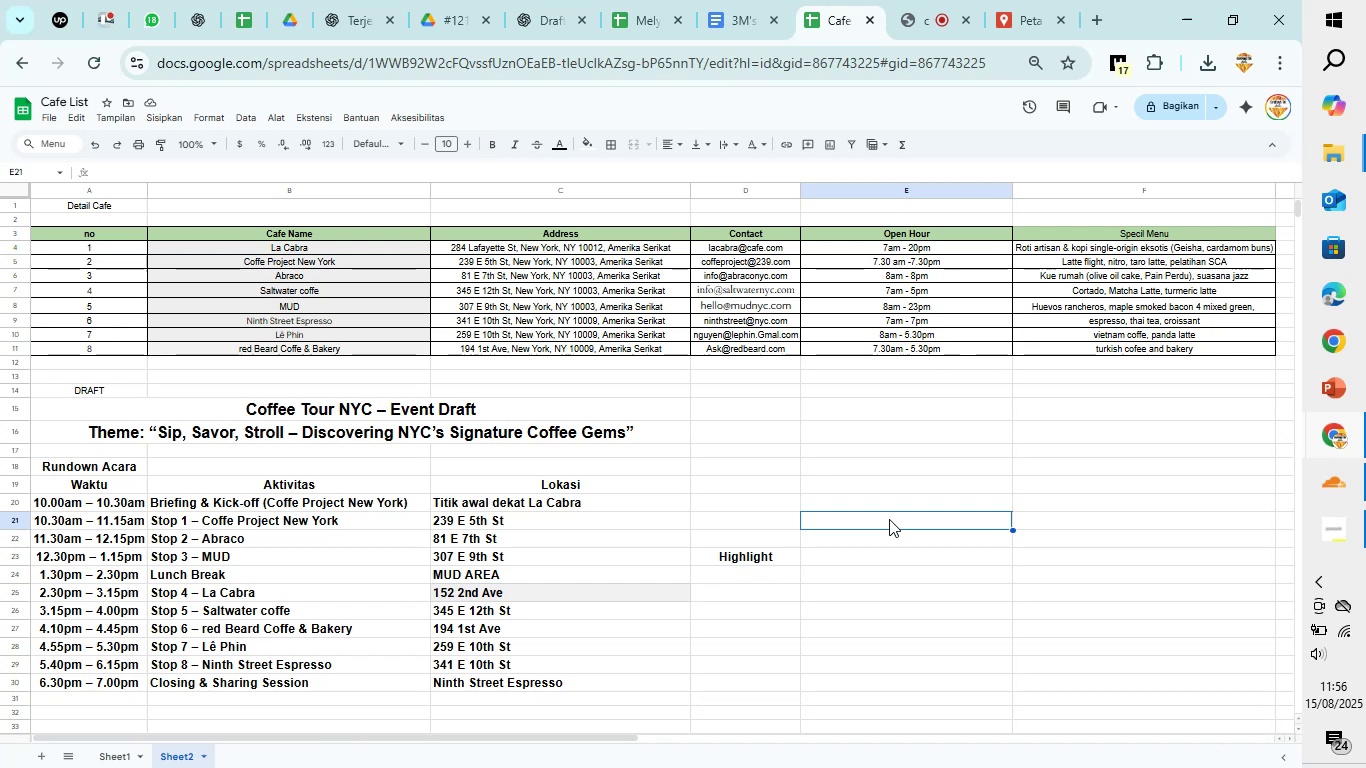 
wait(5.48)
 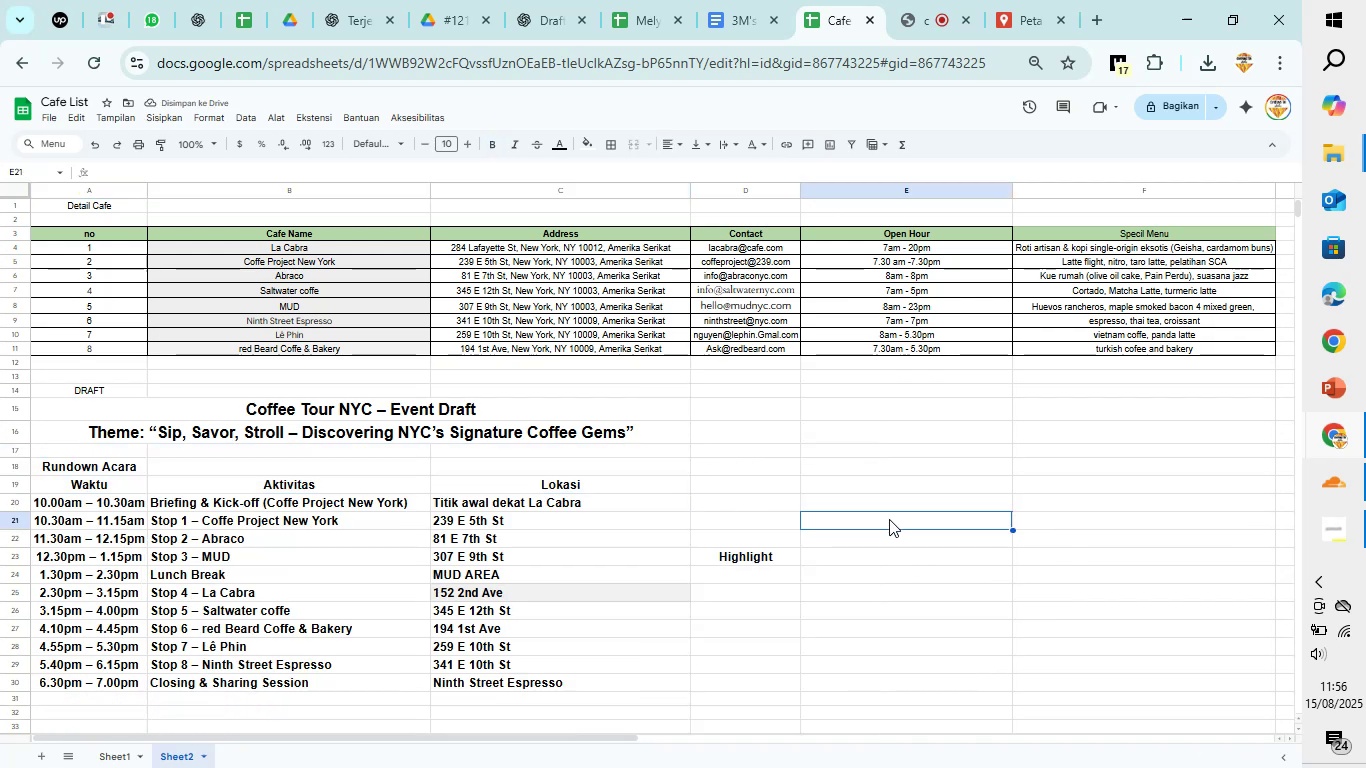 
scroll: coordinate [531, 609], scroll_direction: down, amount: 1.0
 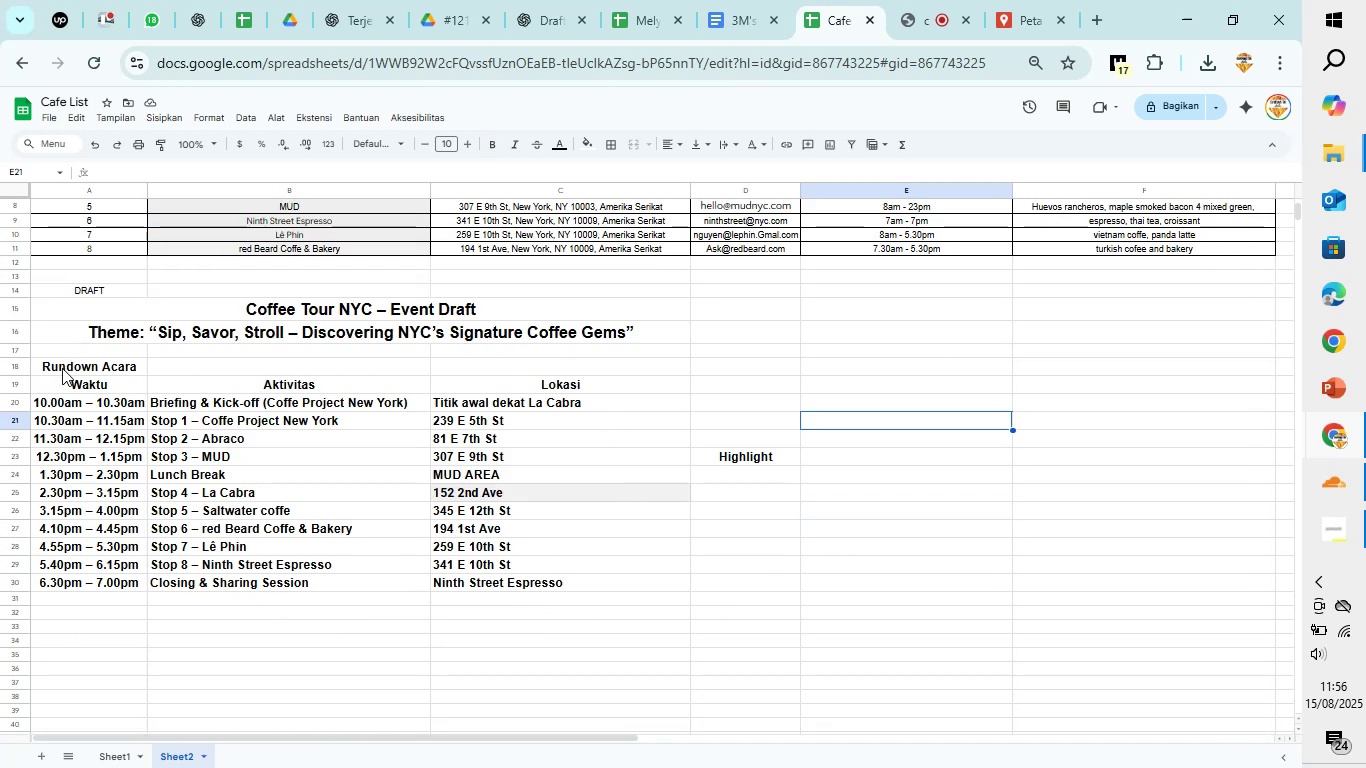 
wait(5.37)
 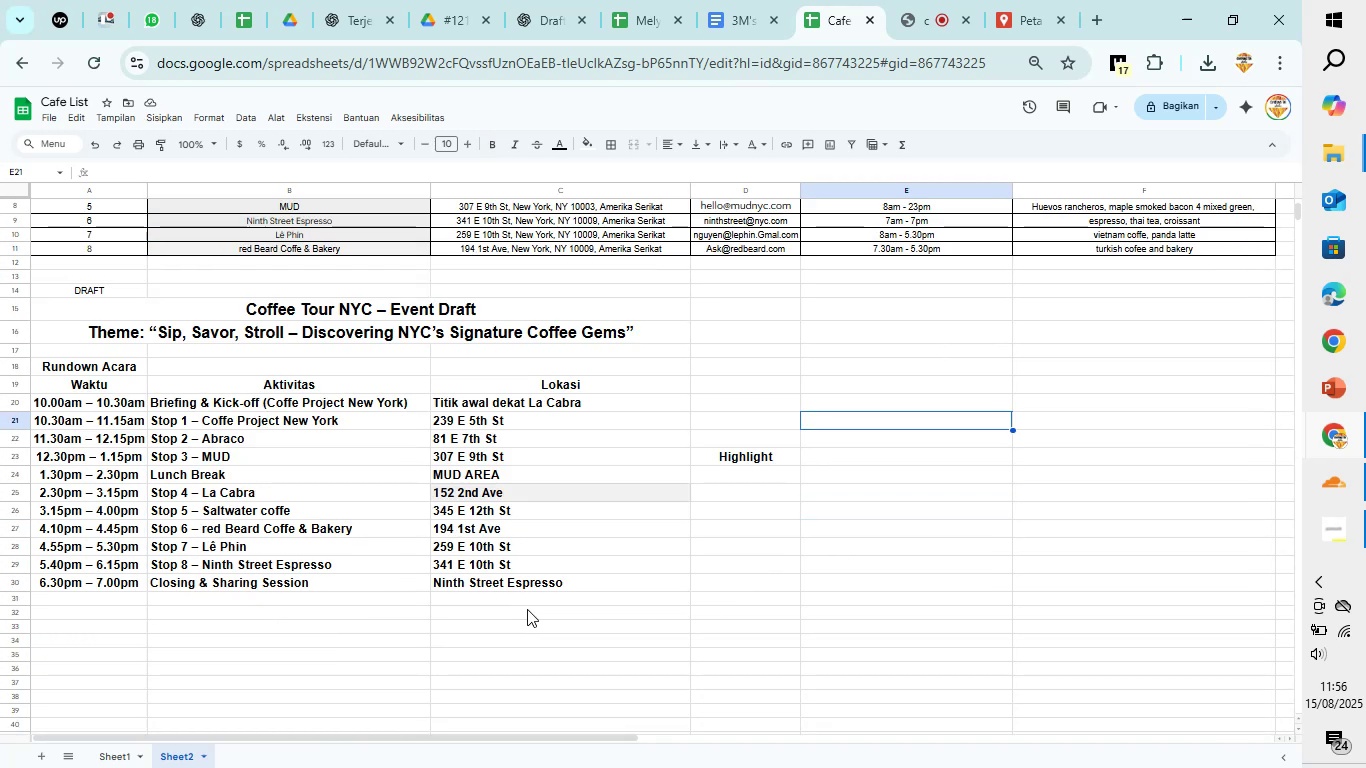 
left_click_drag(start_coordinate=[42, 381], to_coordinate=[557, 583])
 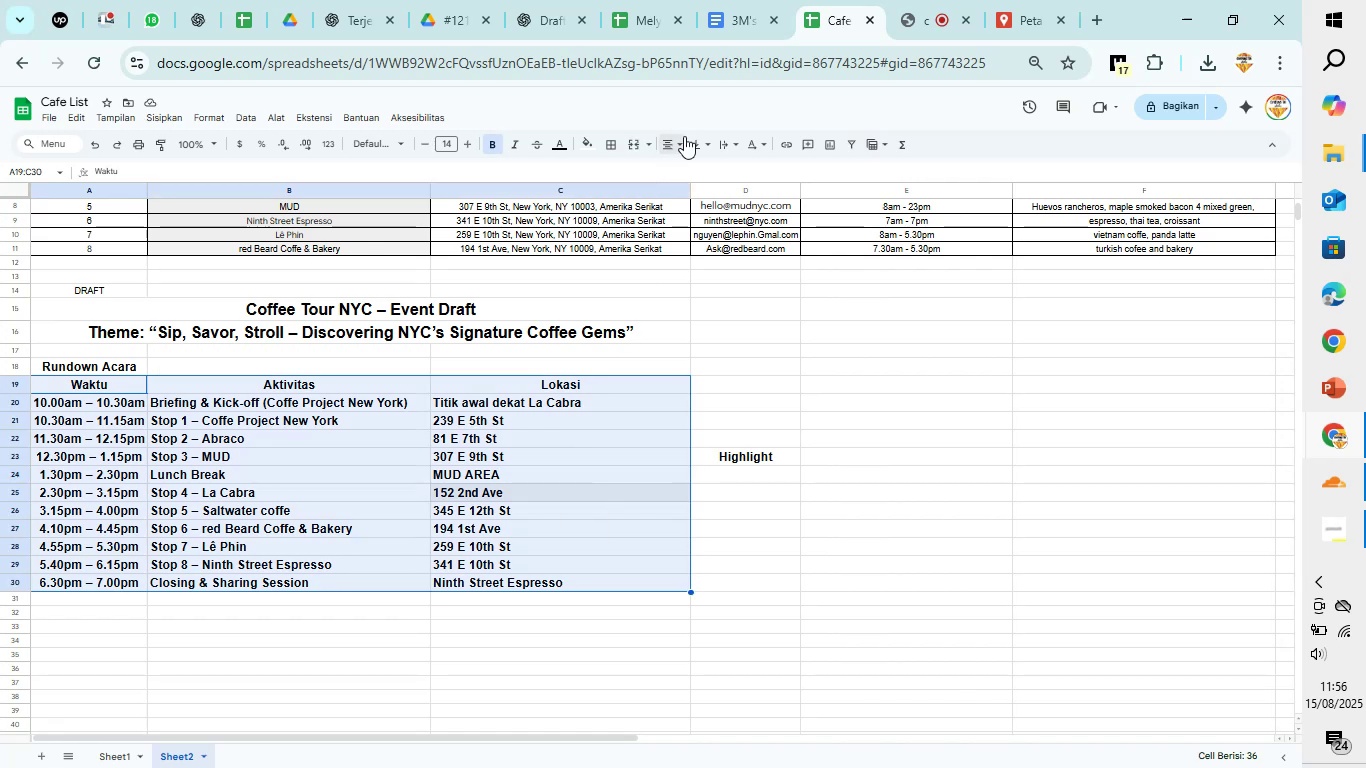 
left_click([684, 140])
 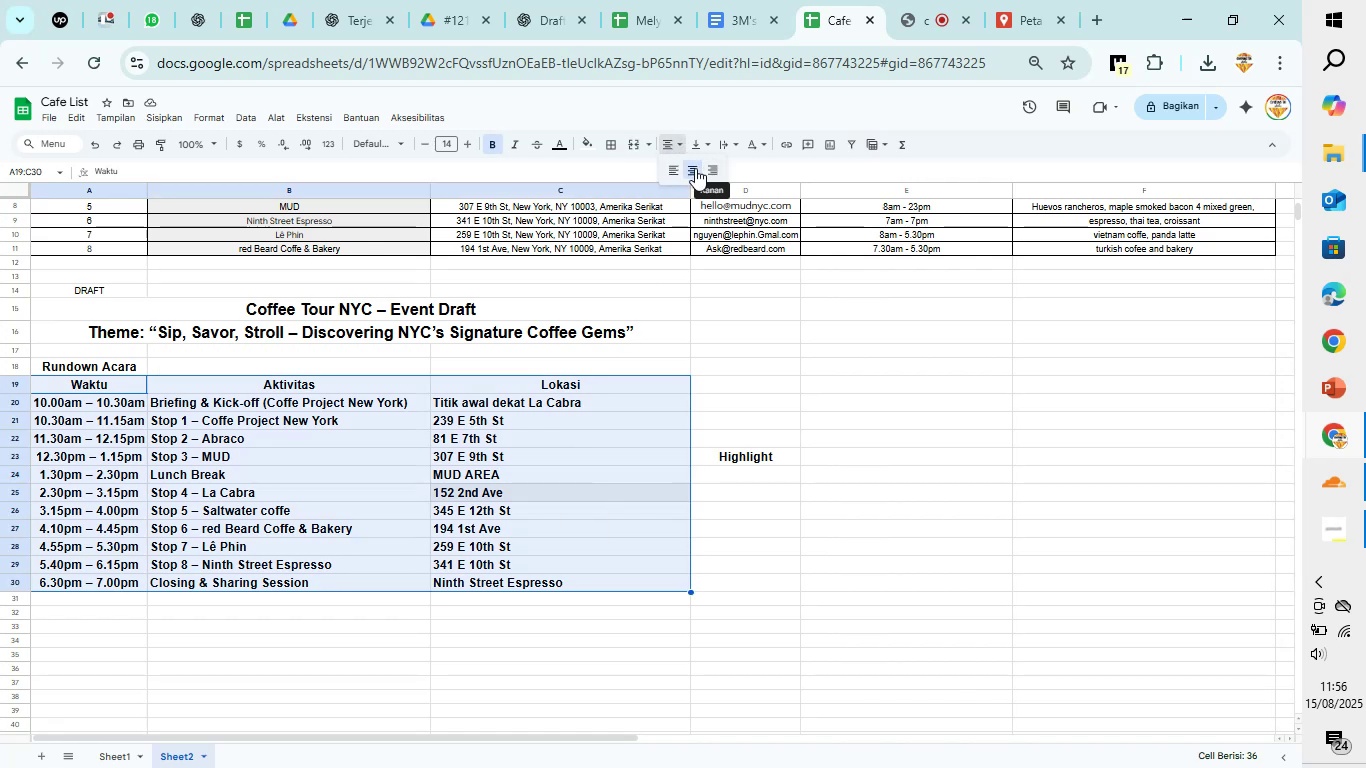 
left_click([695, 168])
 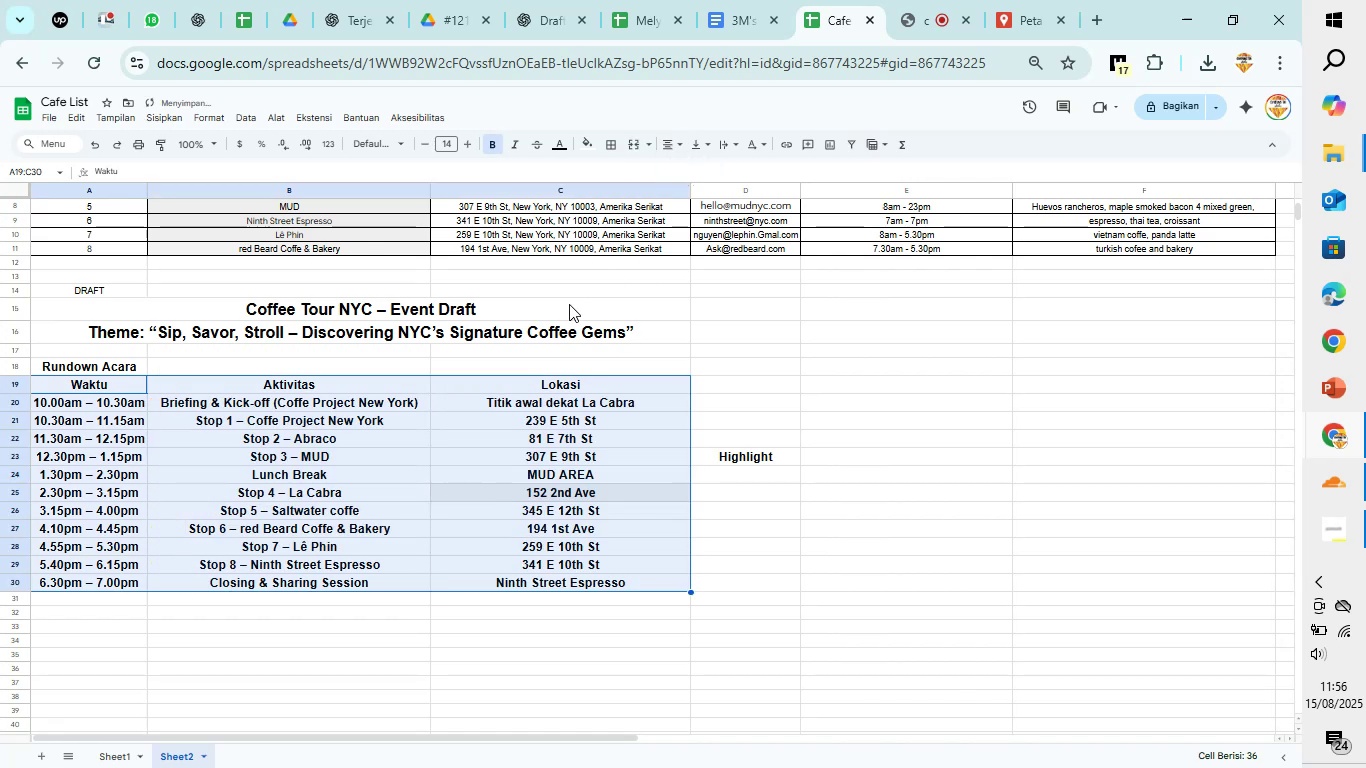 
left_click([764, 496])
 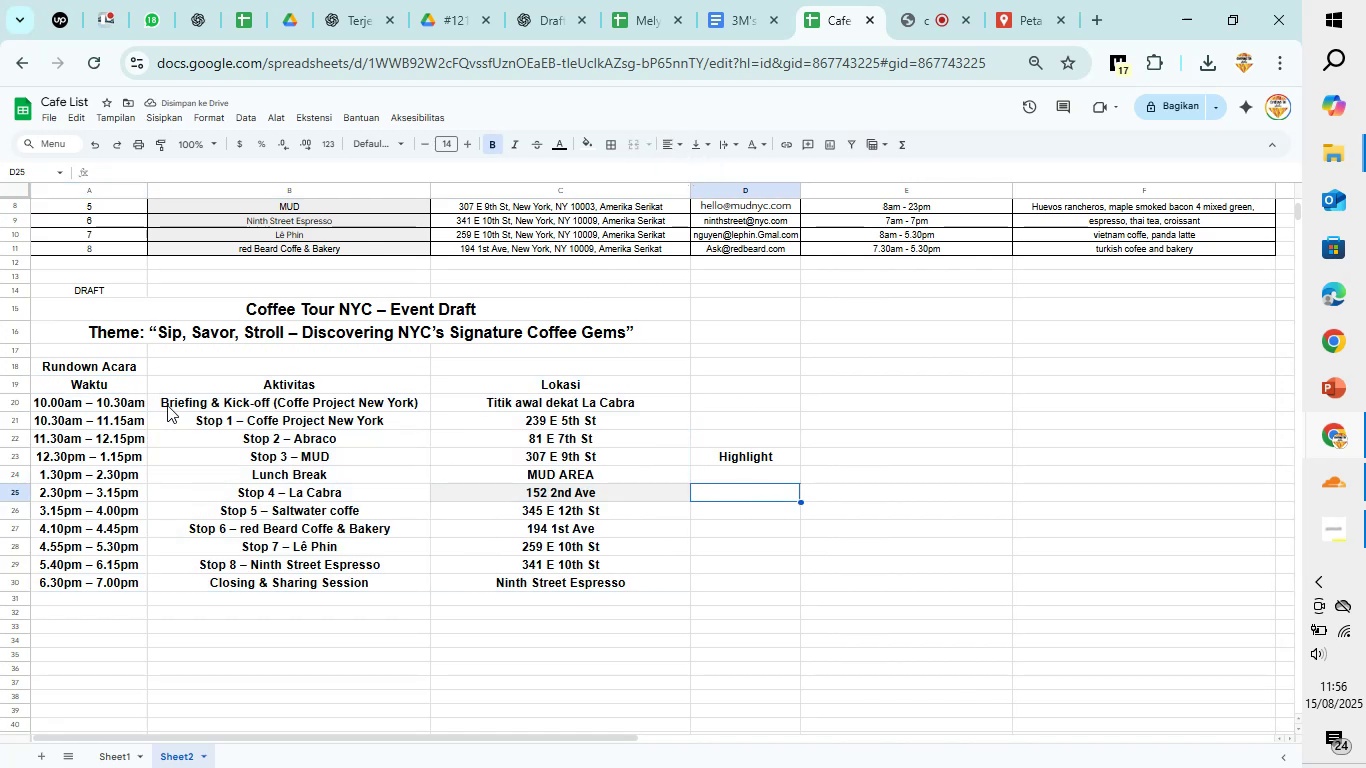 
left_click_drag(start_coordinate=[58, 382], to_coordinate=[577, 378])
 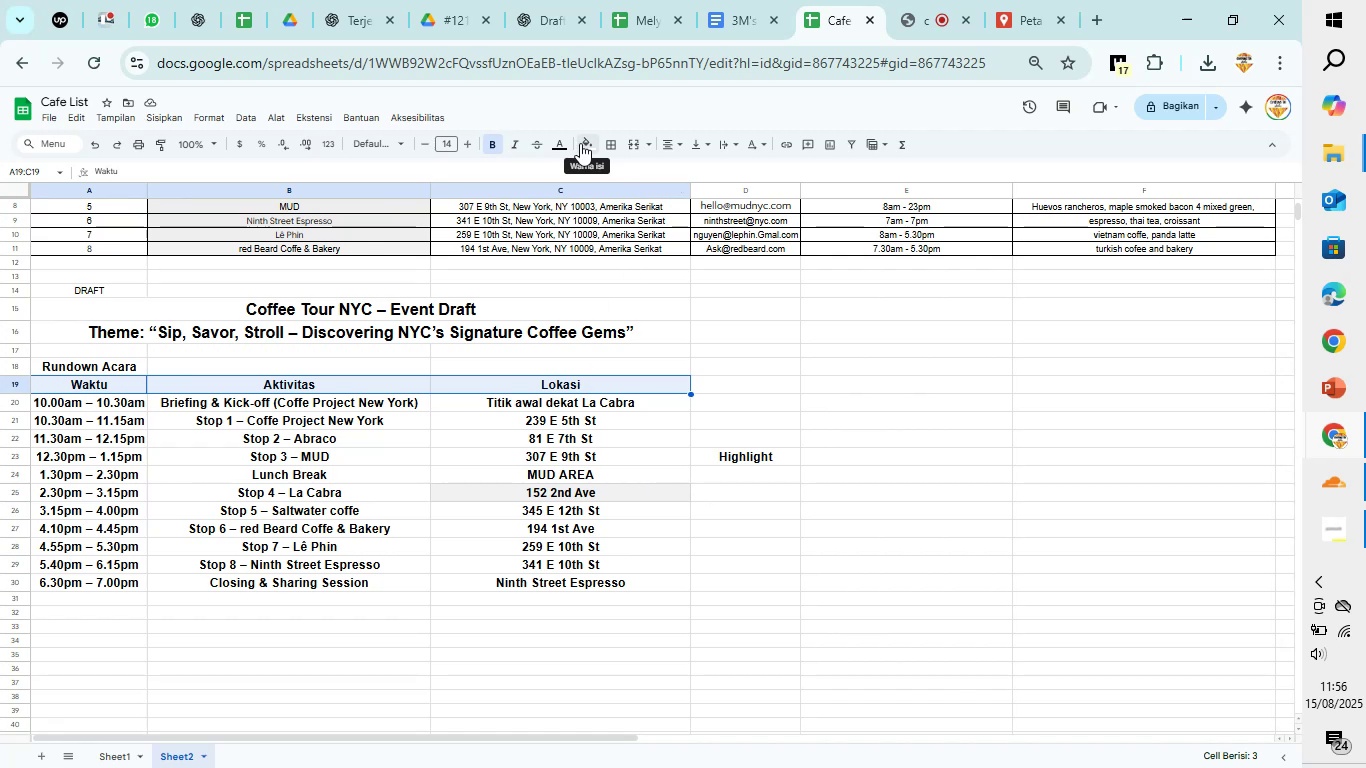 
left_click([580, 143])
 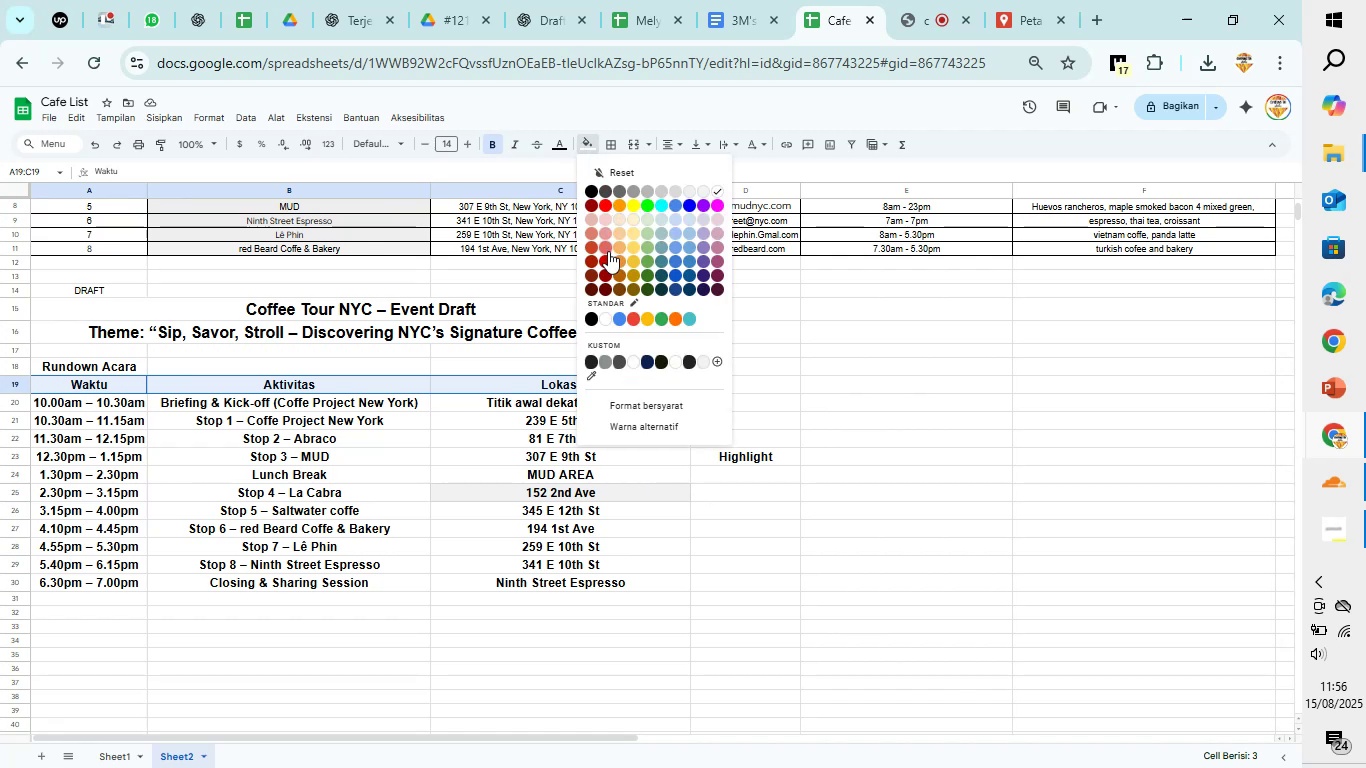 
left_click([608, 257])
 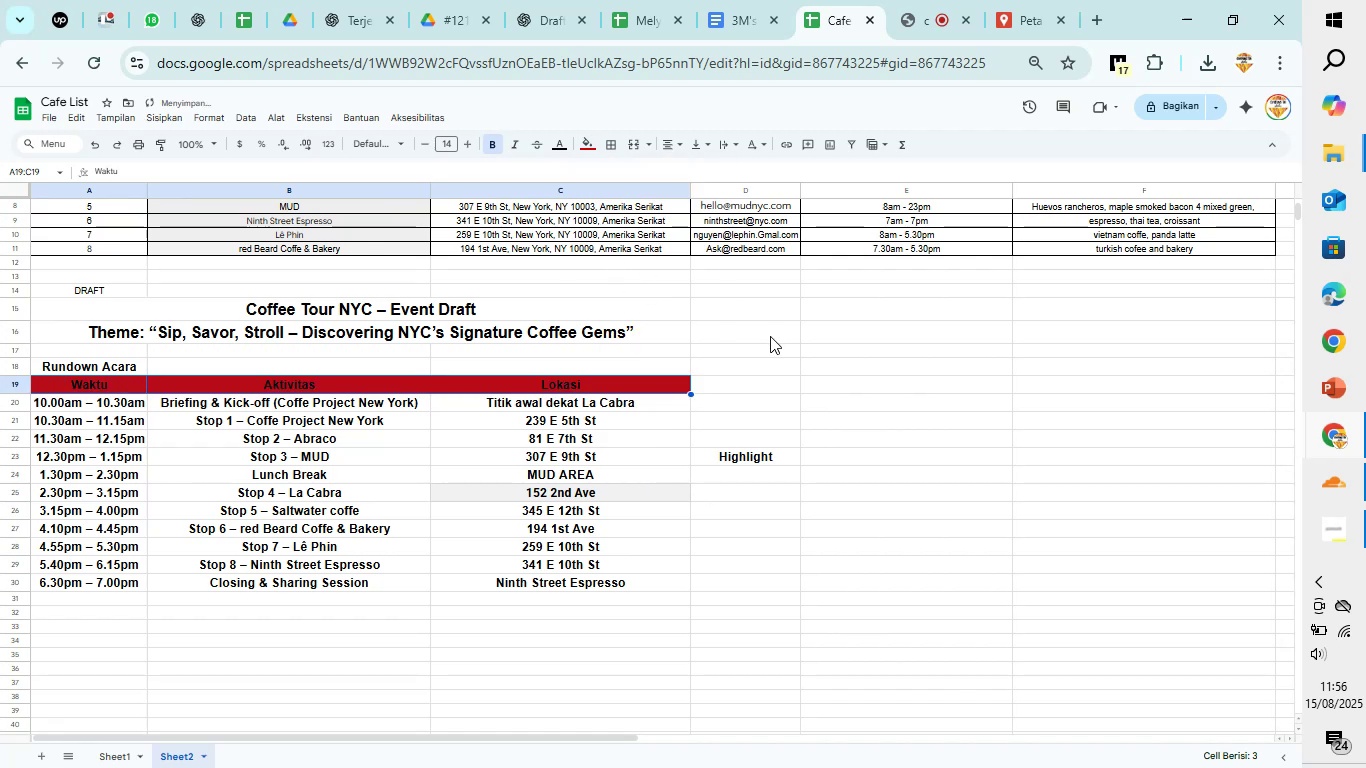 
left_click([773, 338])
 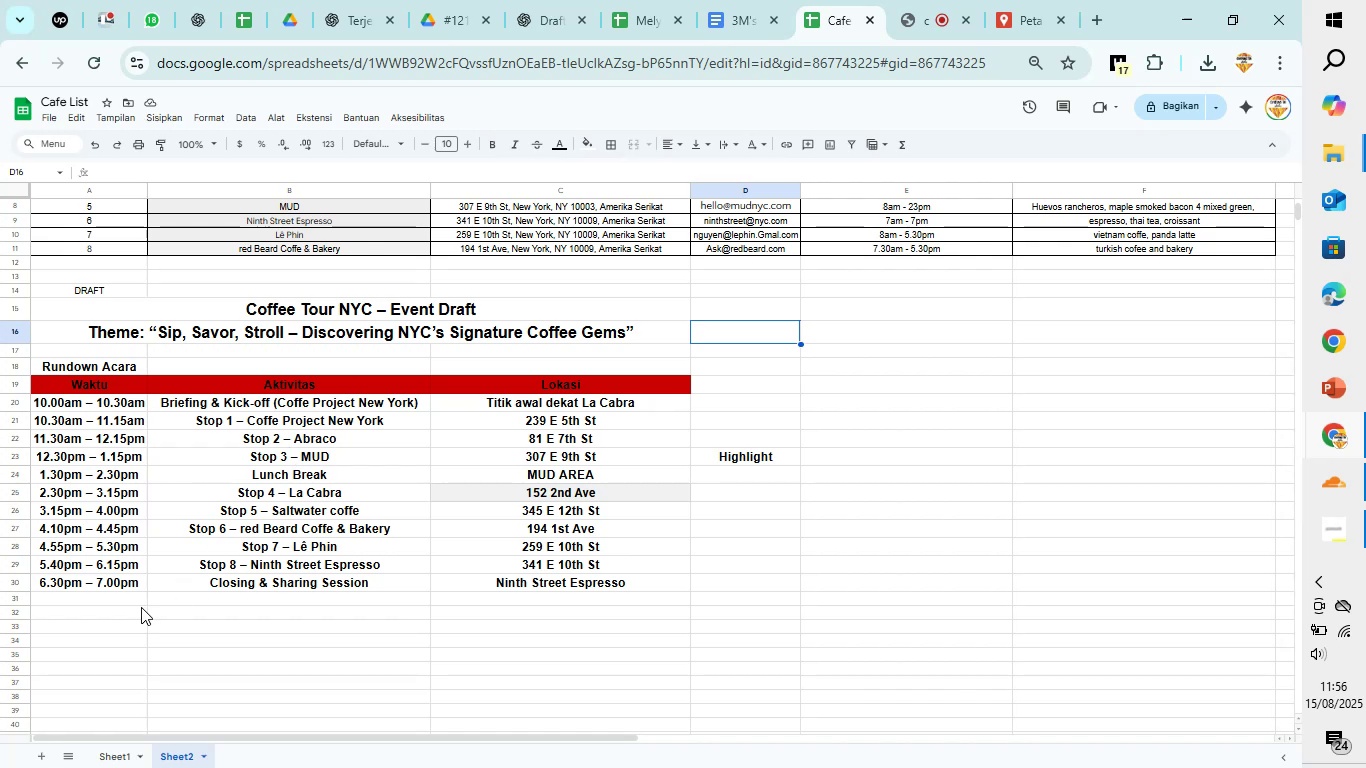 
wait(7.57)
 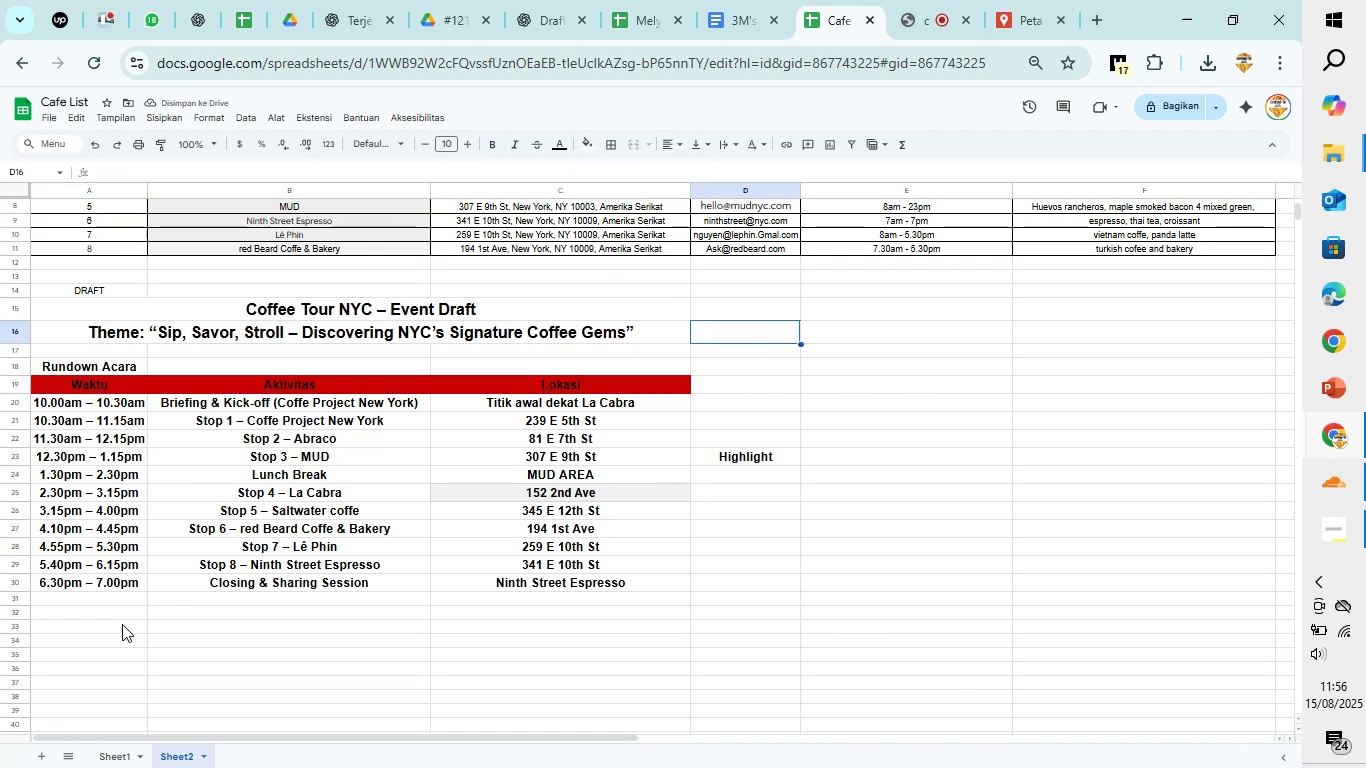 
left_click([93, 350])
 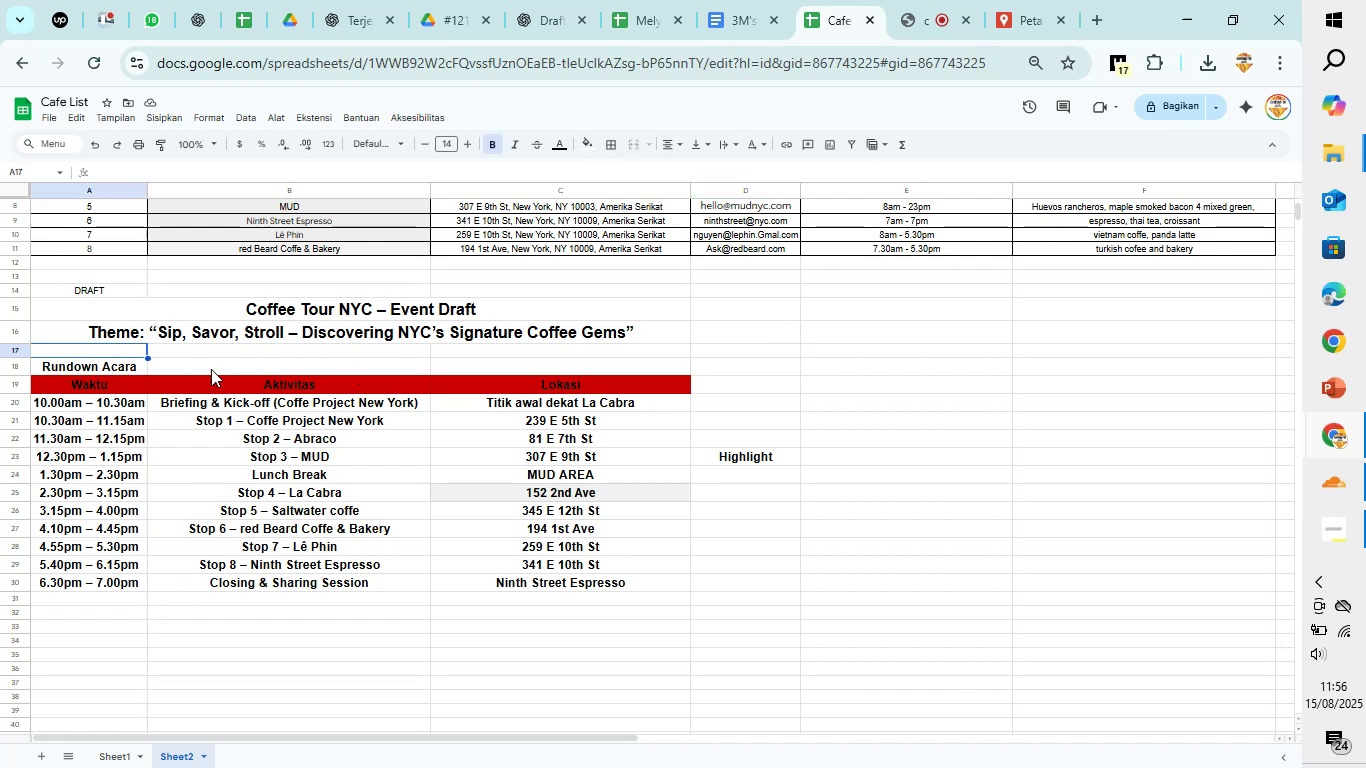 
wait(6.11)
 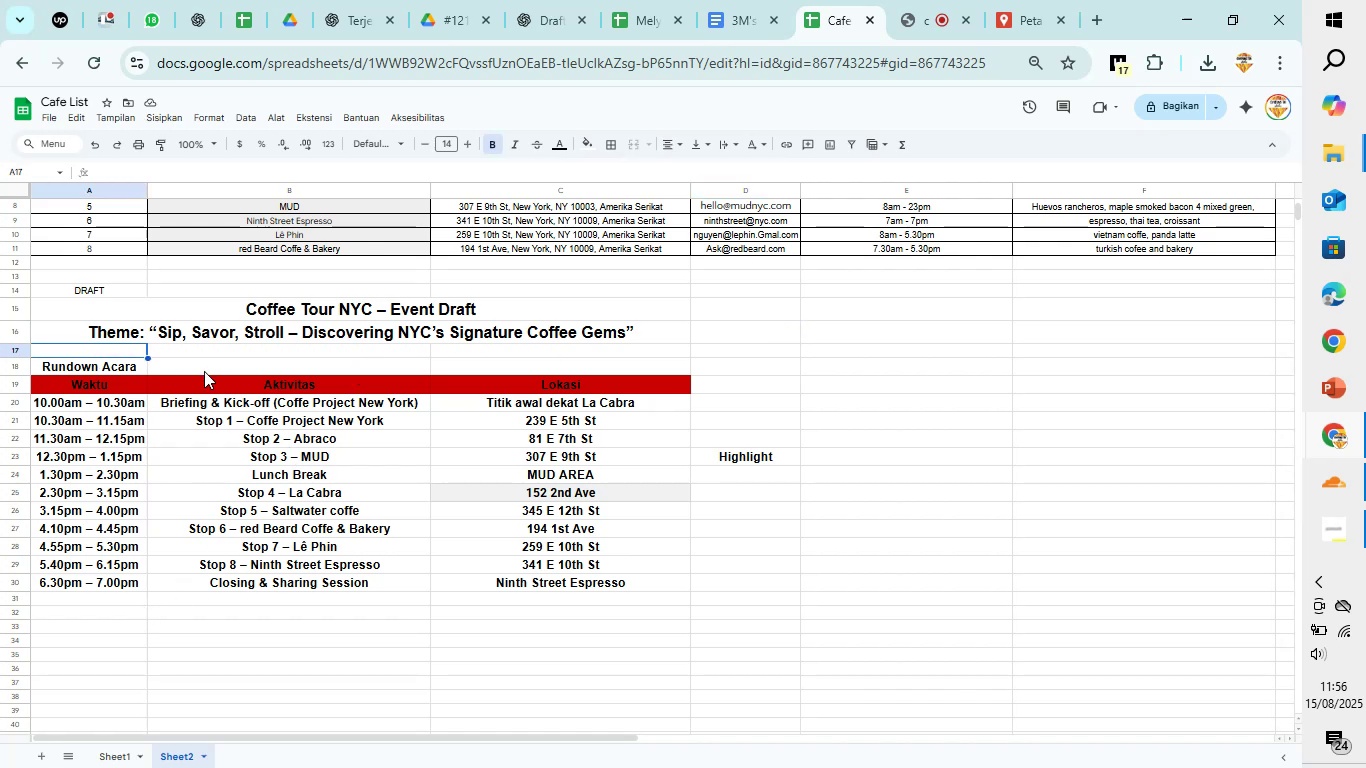 
left_click([1327, 703])
 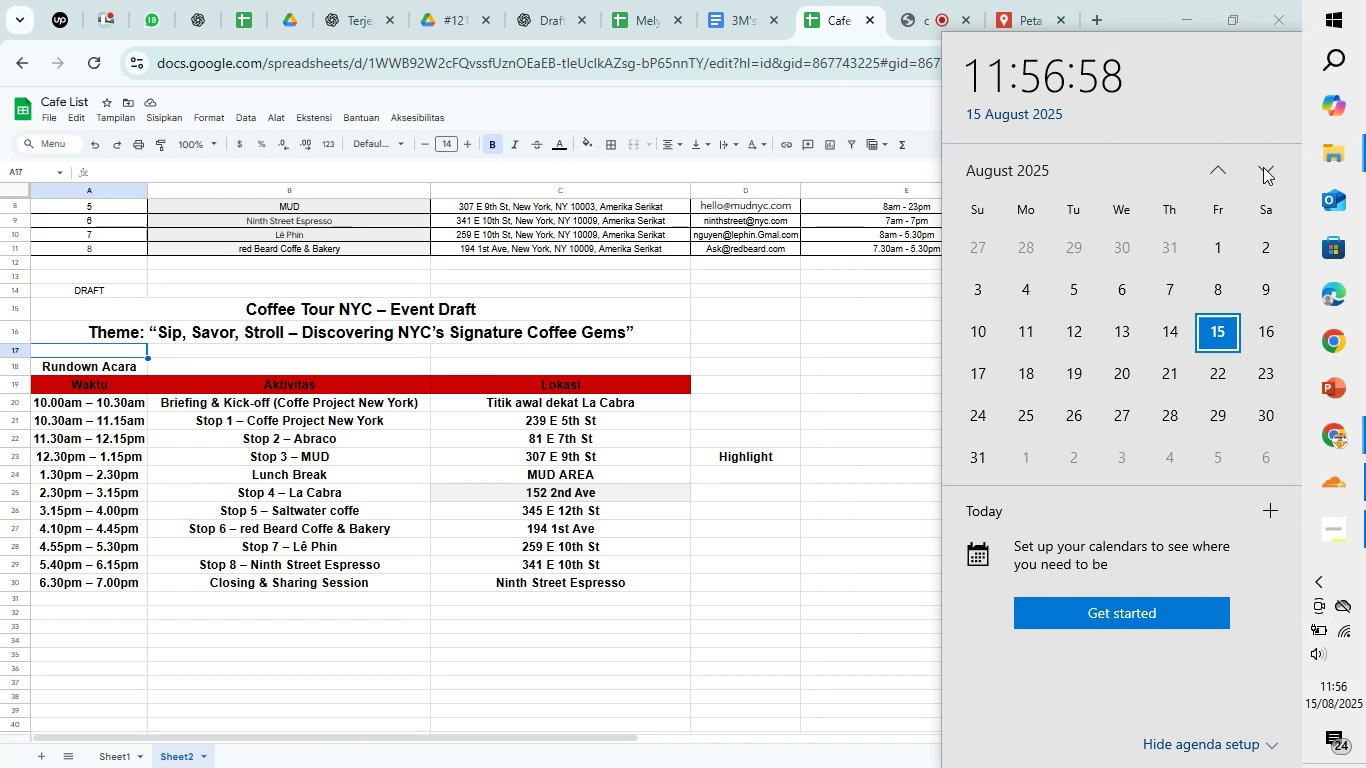 
left_click([1263, 167])
 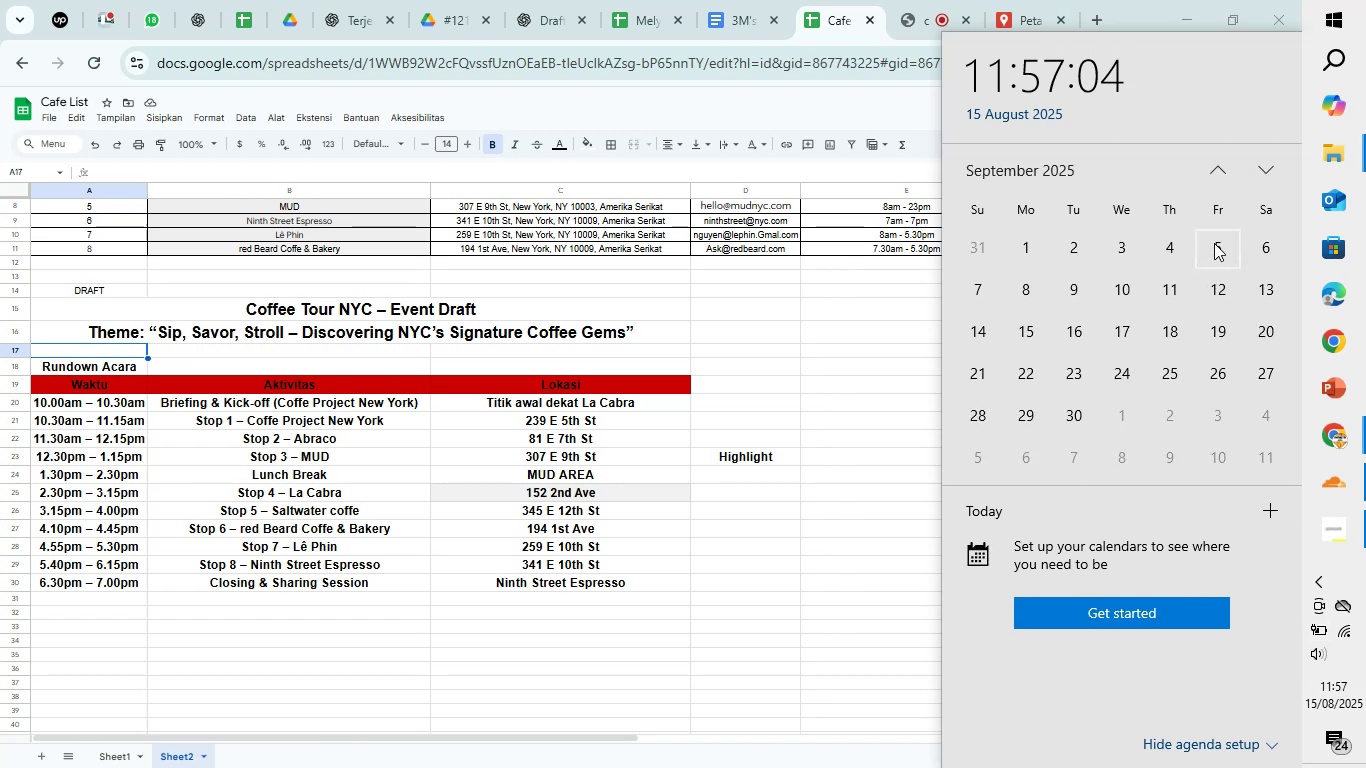 
wait(10.1)
 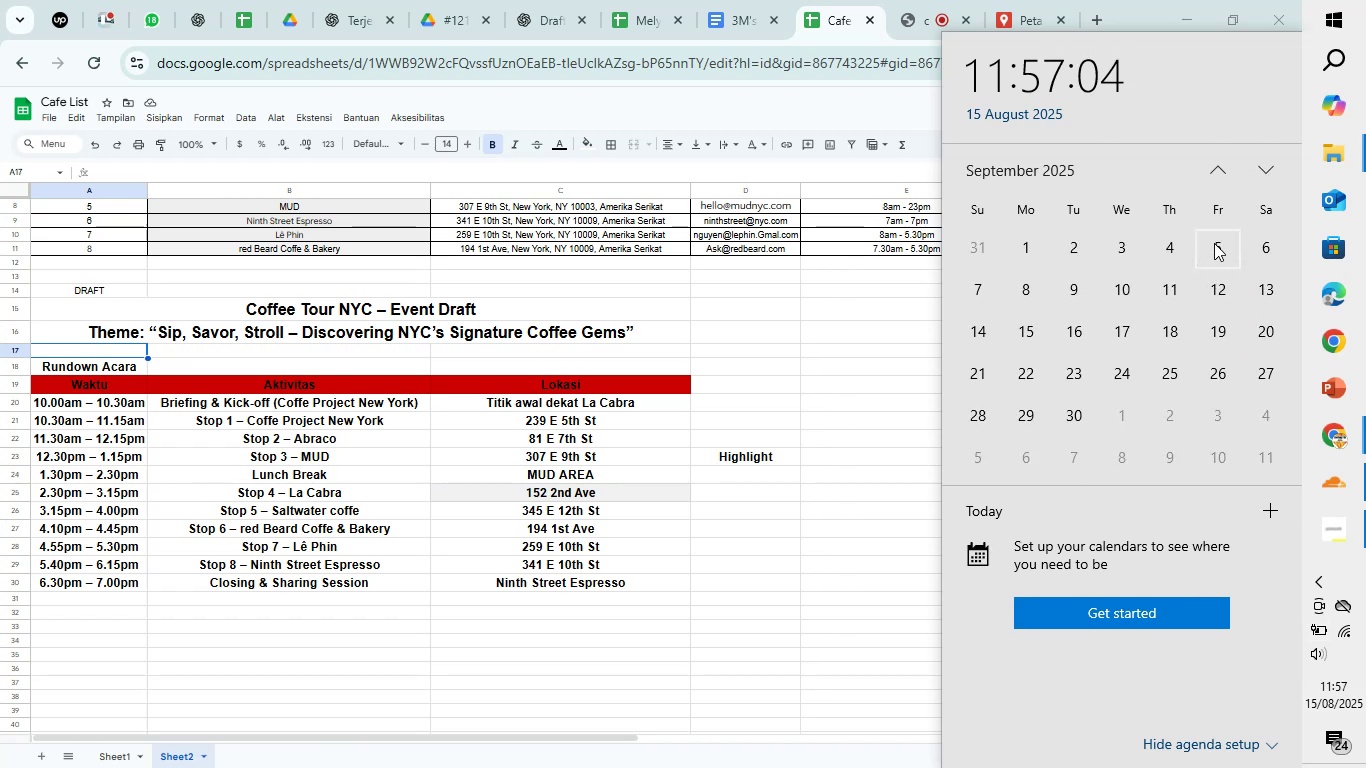 
left_click([673, 613])
 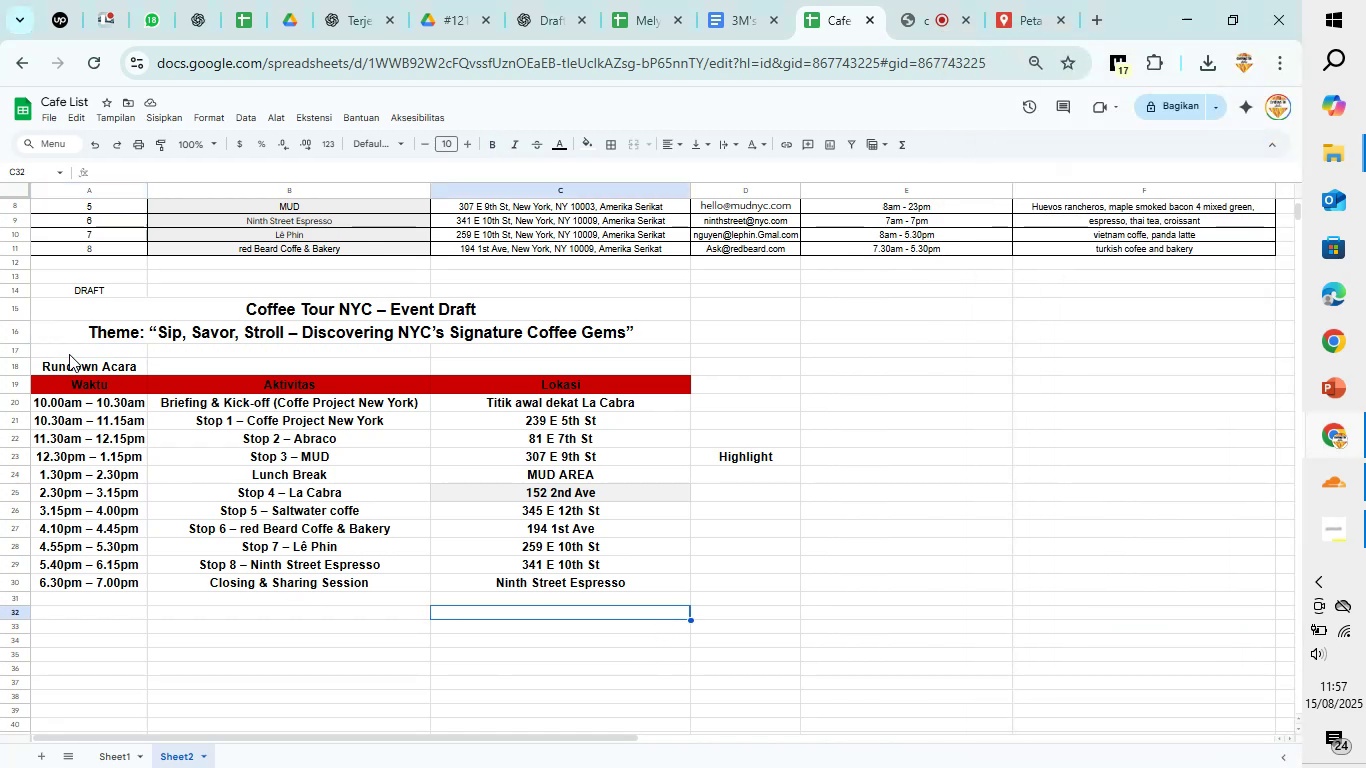 
left_click([69, 354])
 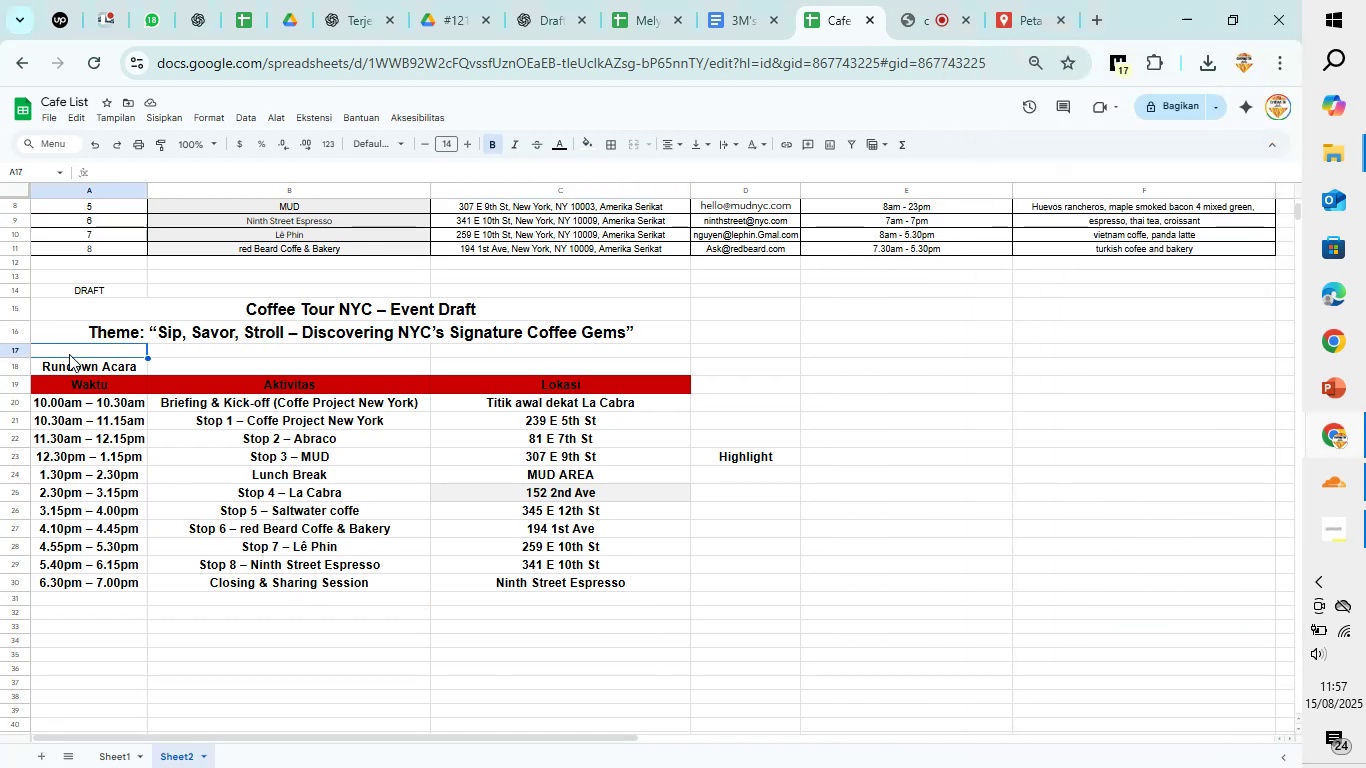 
type(September 6th 2025)
 